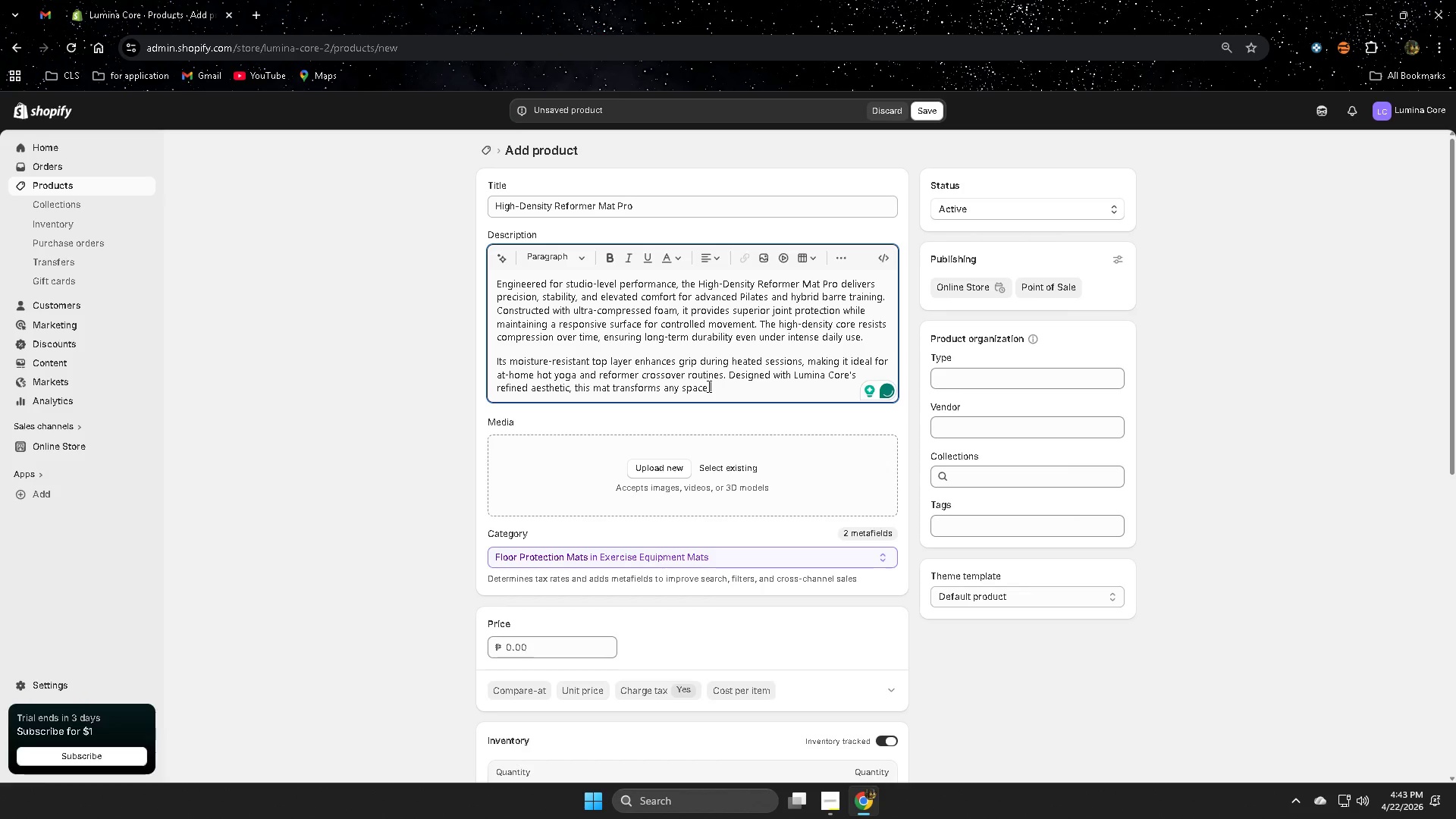 
type(into a go)
key(Backspace)
type(bo)
key(Backspace)
key(Backspace)
key(Backspace)
type(boutique wellness studio.)
 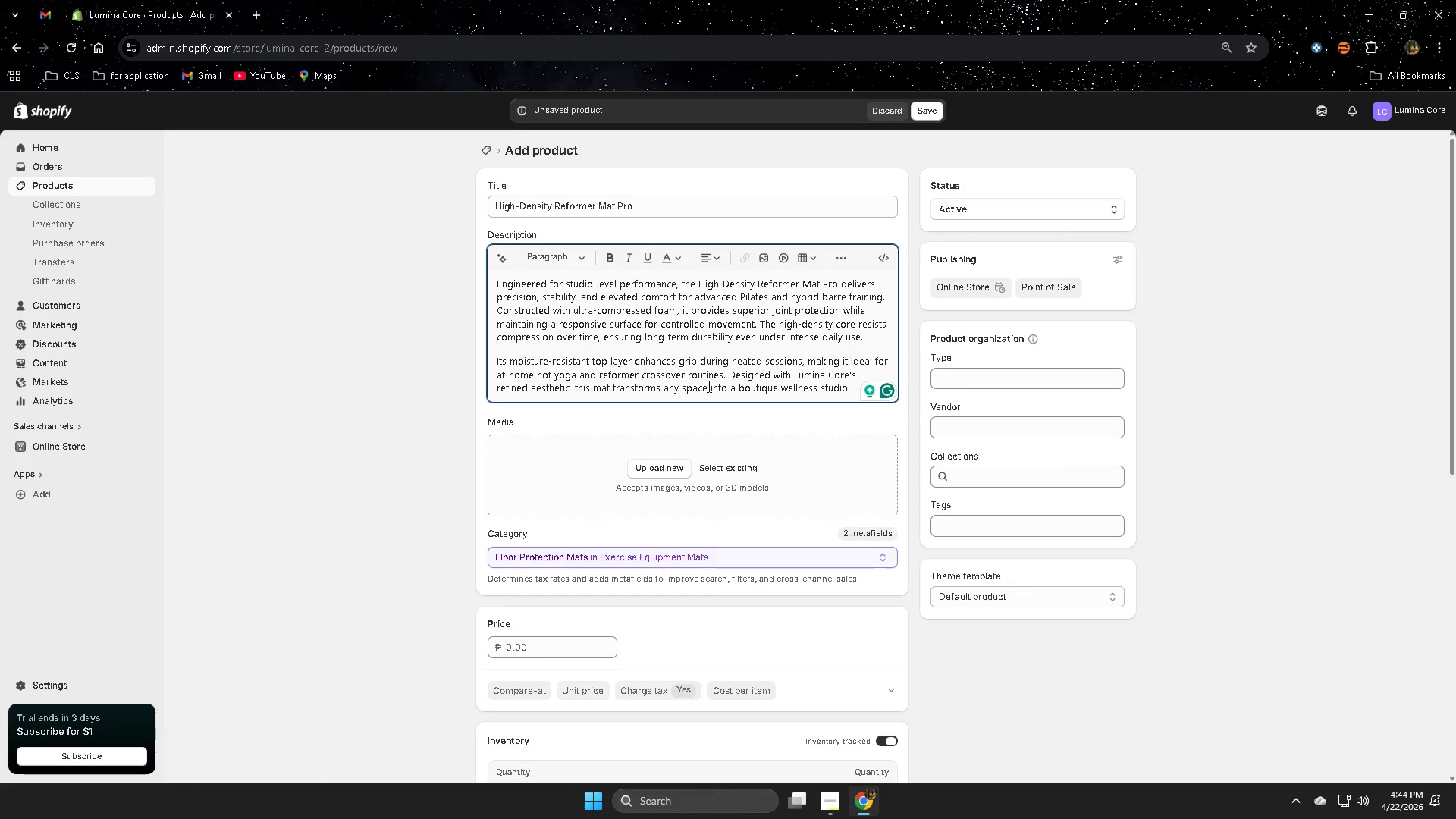 
wait(13.03)
 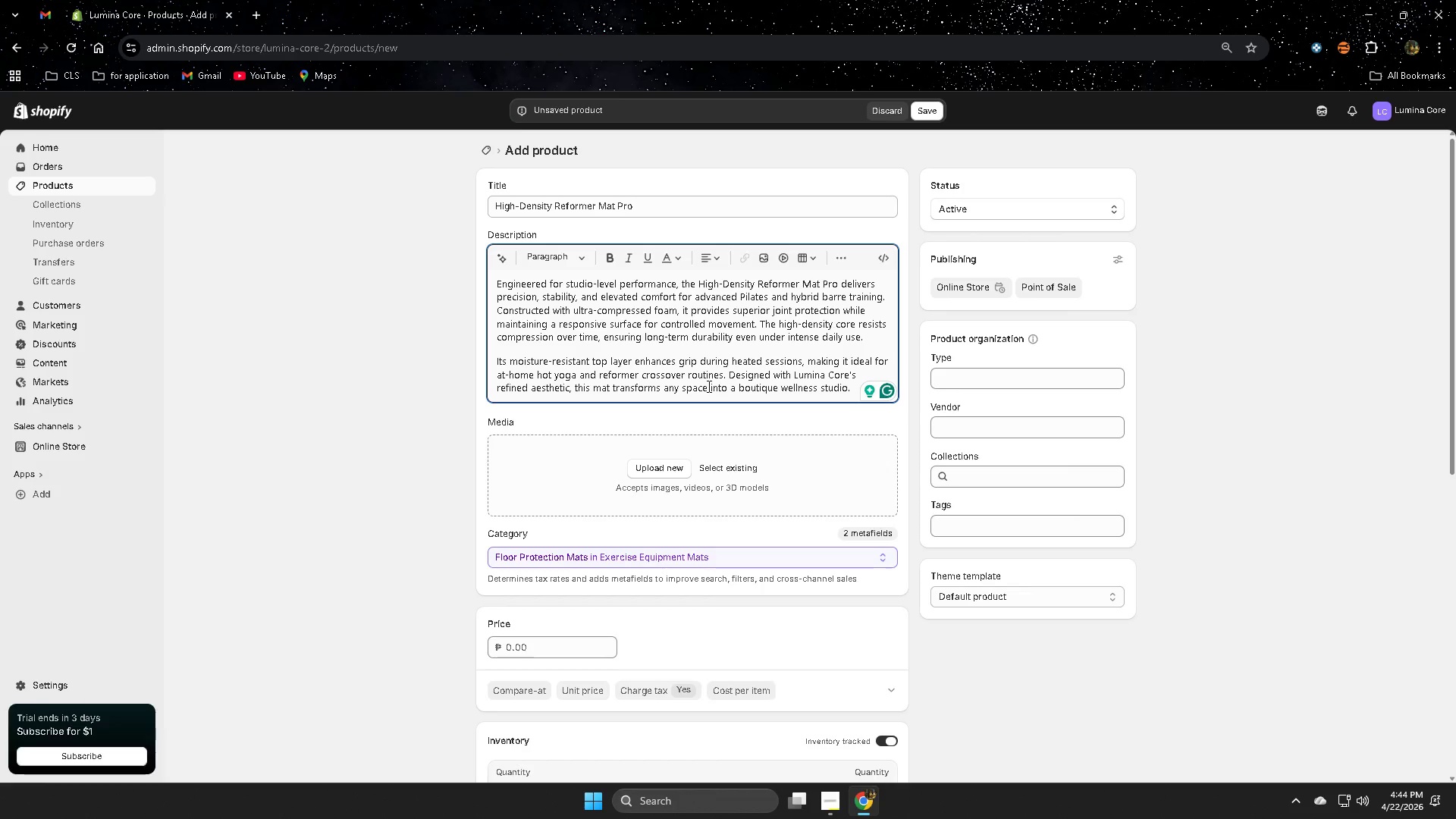 
key(Enter)
 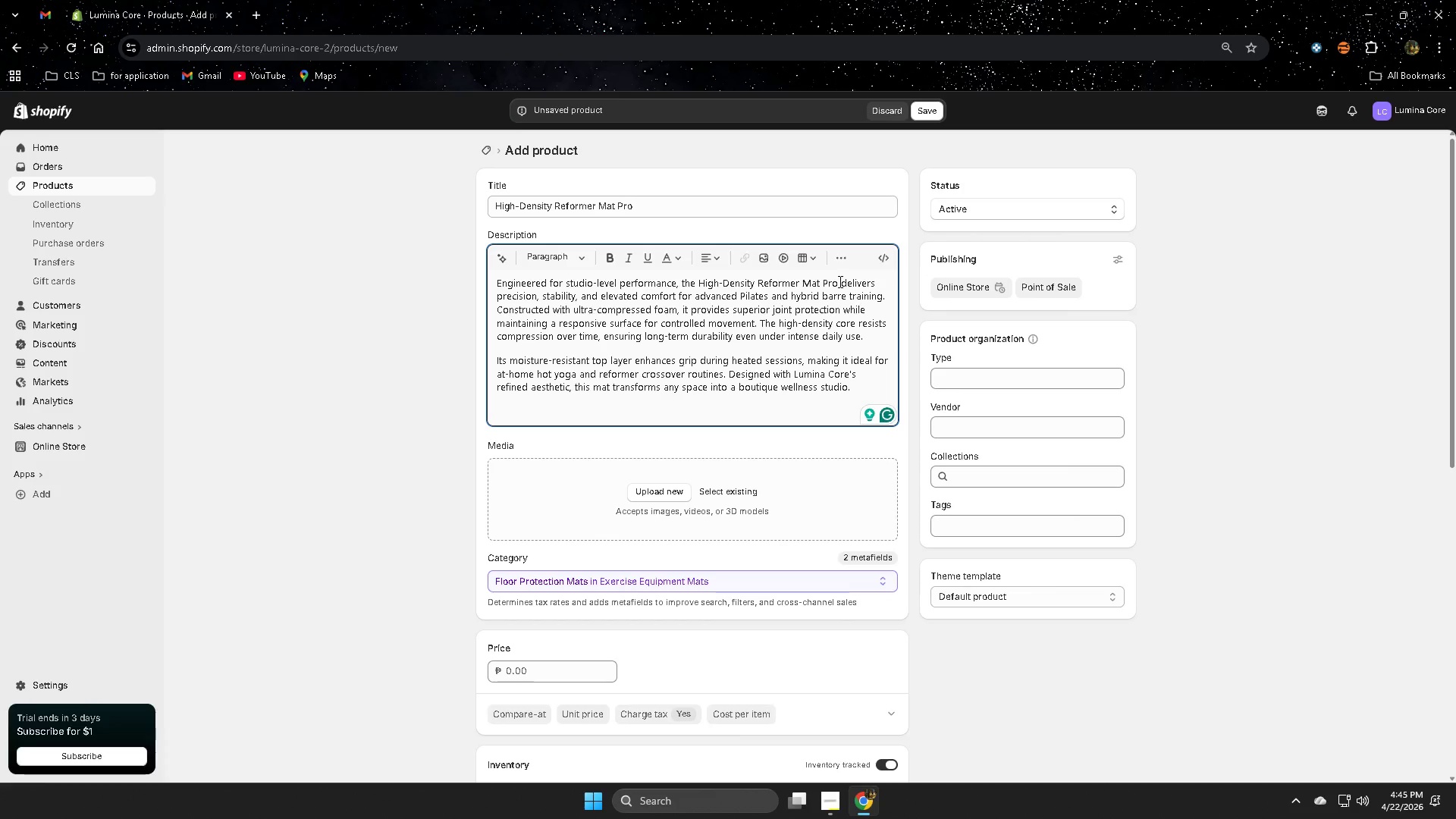 
wait(40.8)
 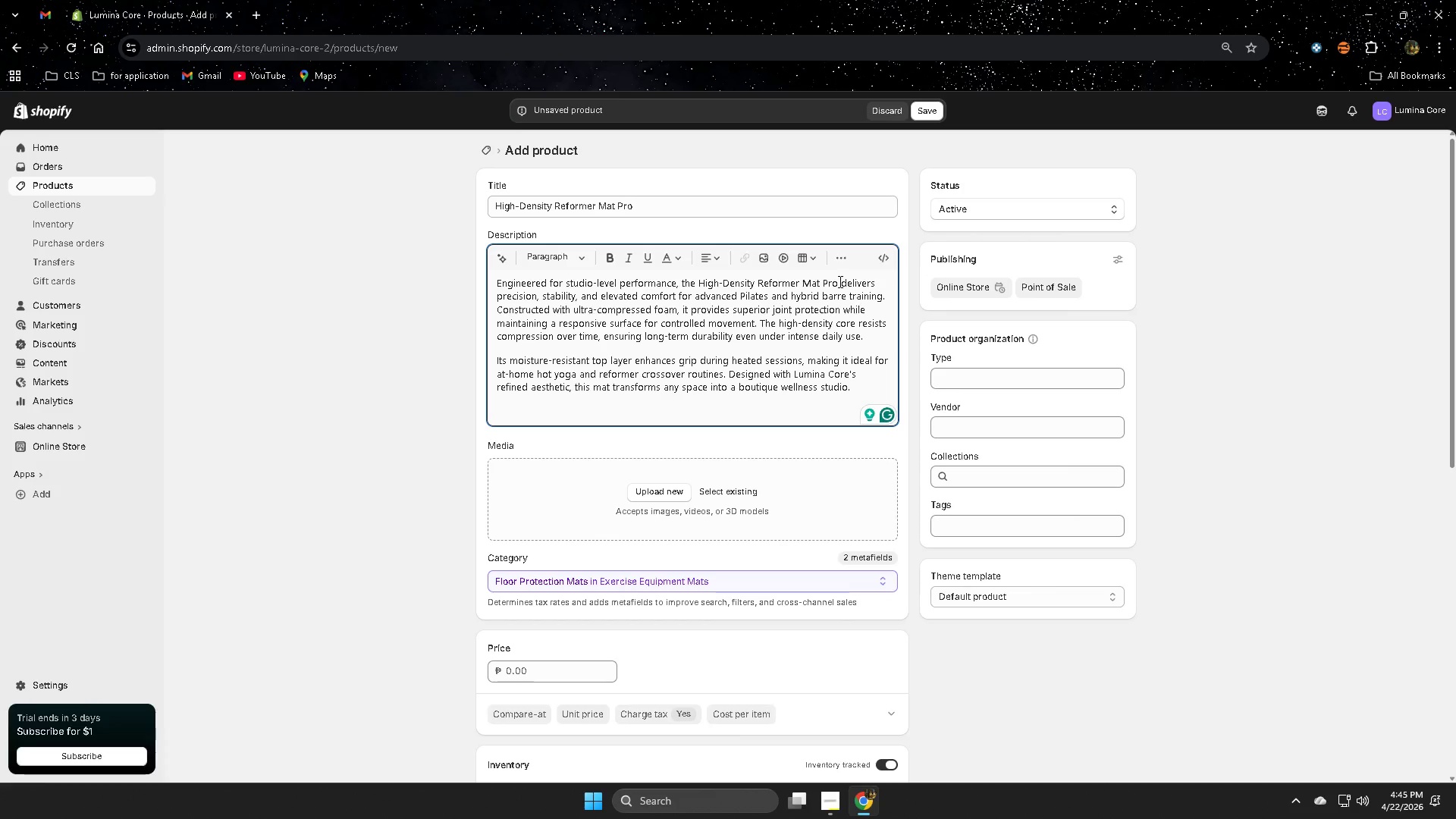 
type(Whetgh)
key(Backspace)
key(Backspace)
type(her you're focusing on alignment, core enaga)
key(Backspace)
key(Backspace)
key(Backspace)
type(gagement, )
 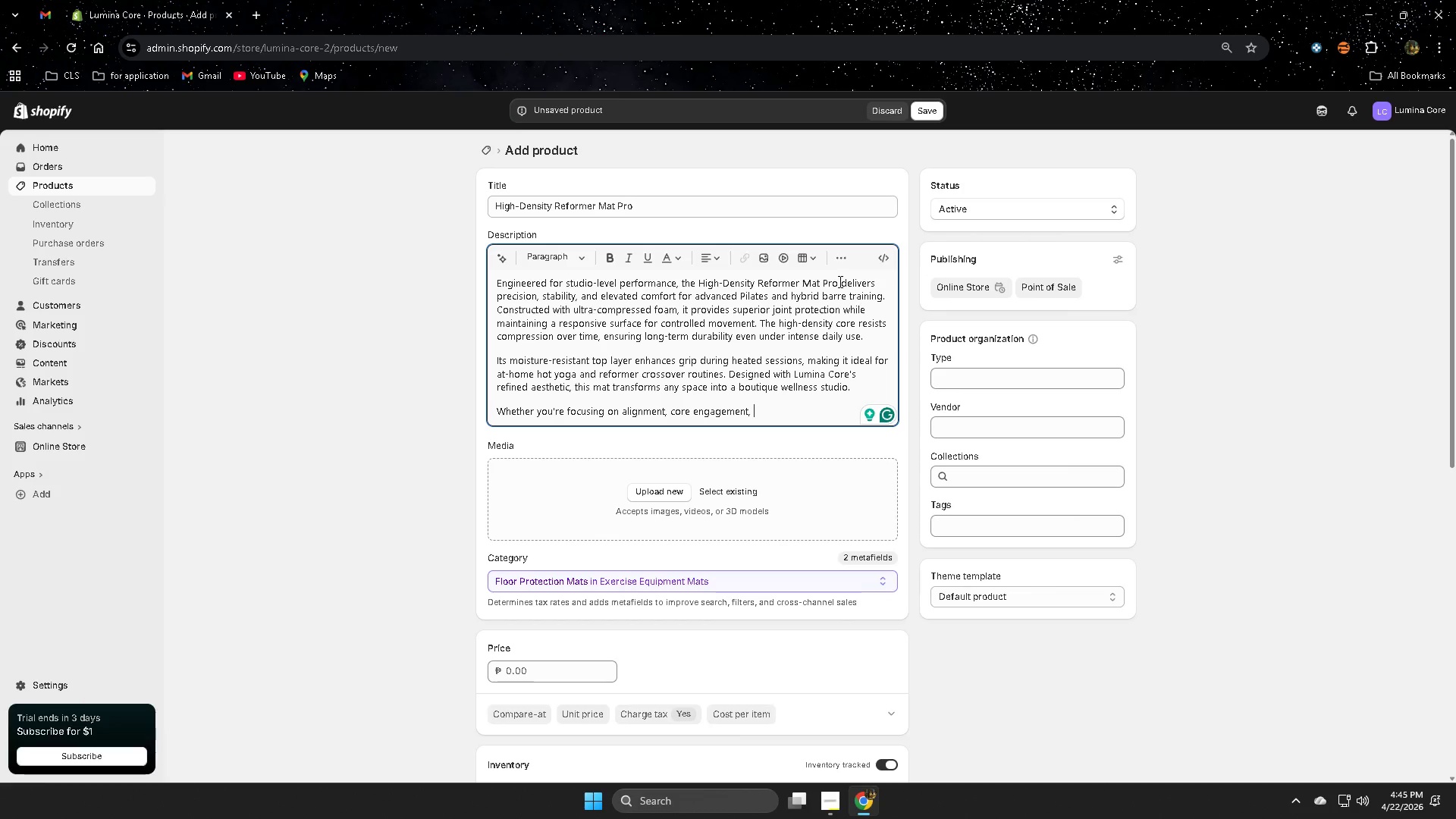 
wait(60.66)
 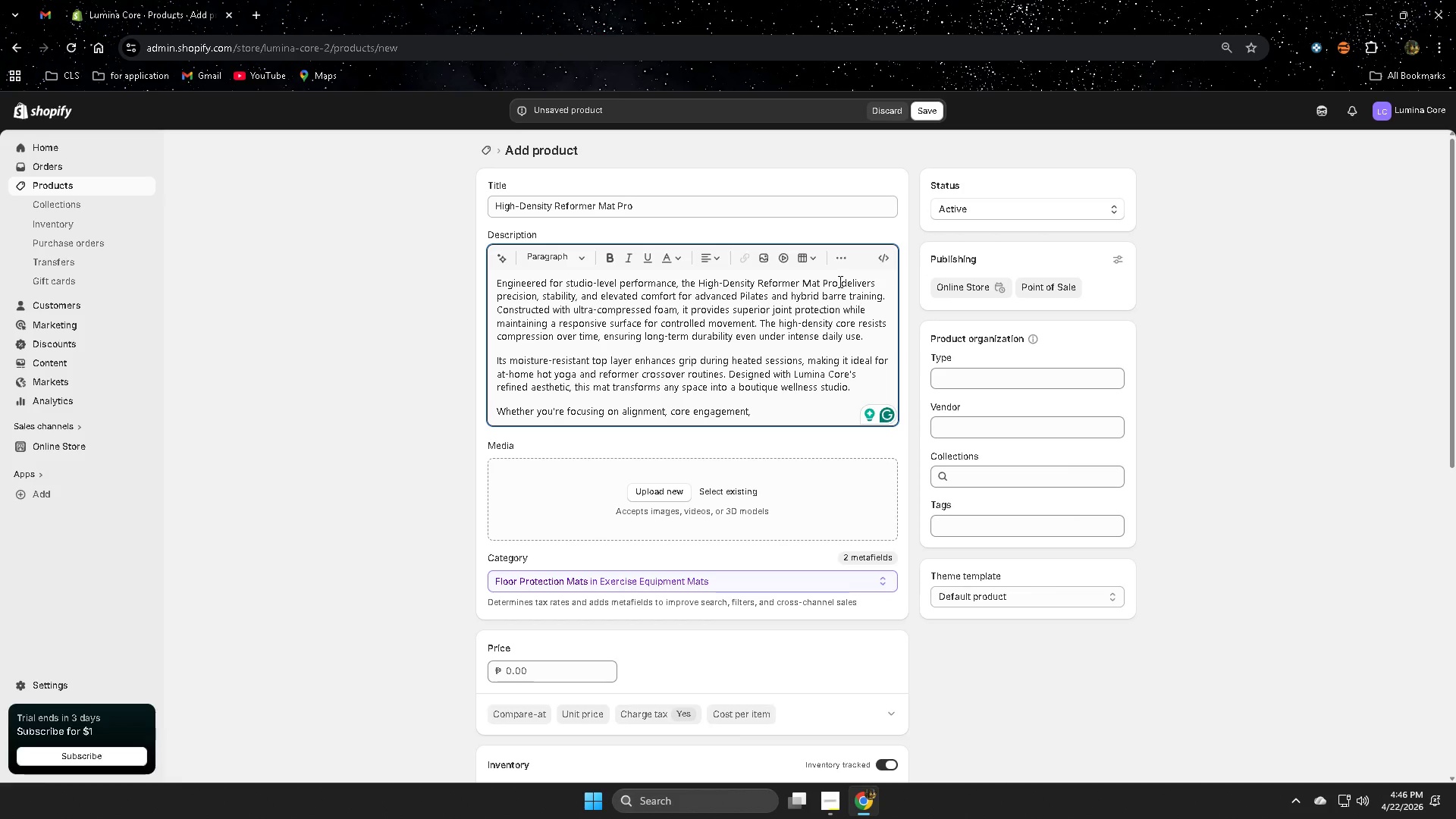 
type(or slow)
 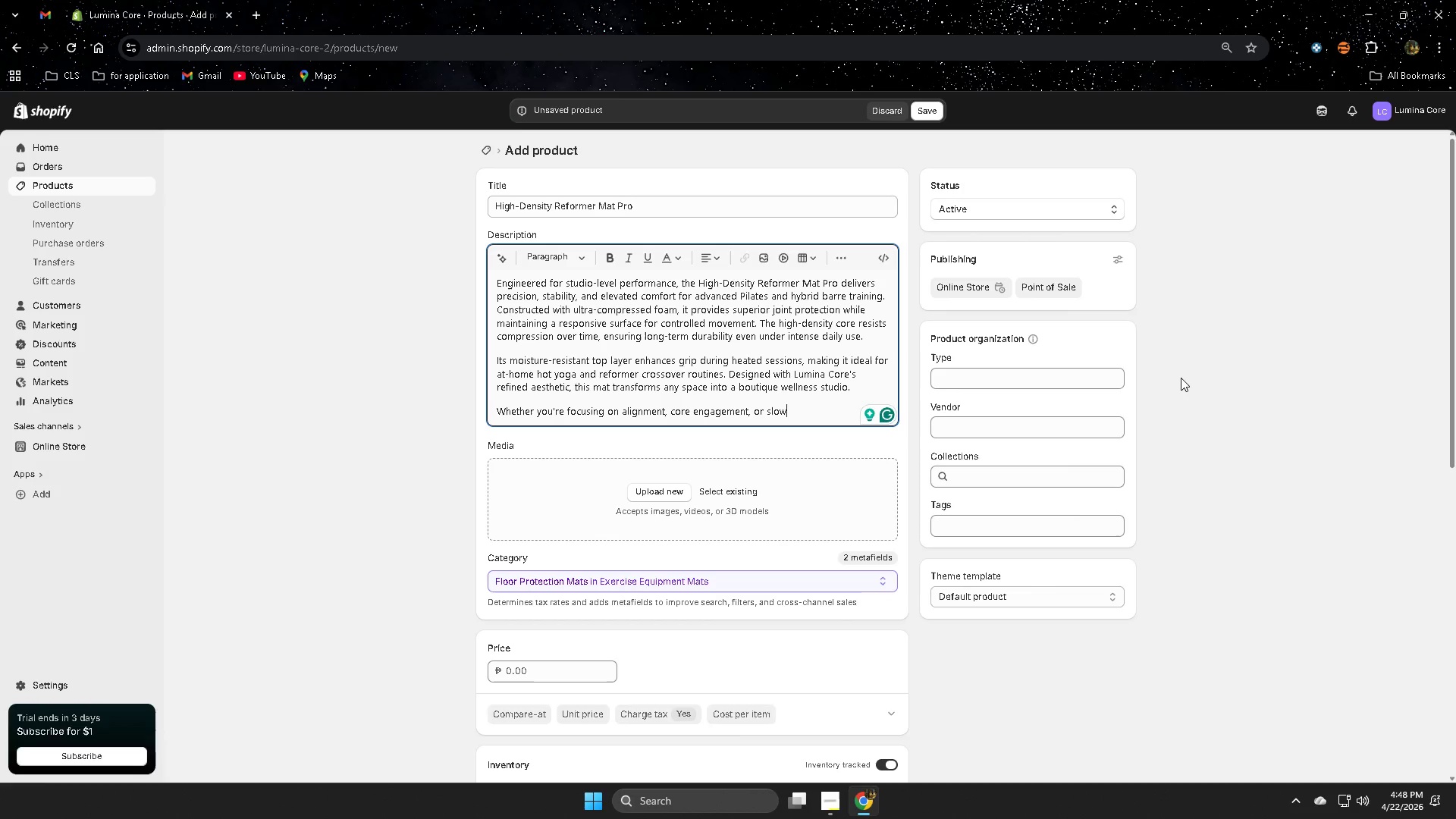 
wait(89.14)
 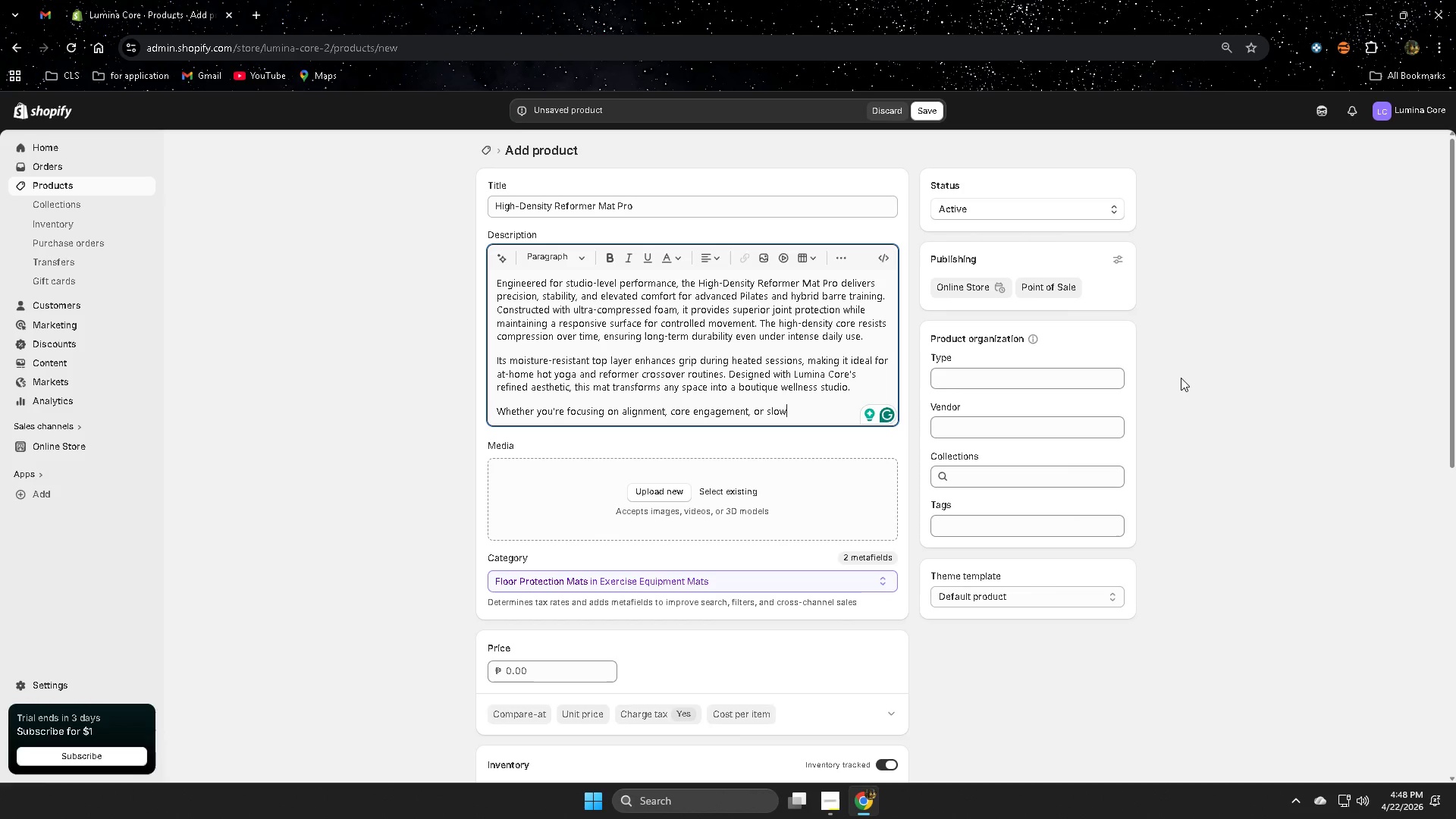 
type(res)
key(Backspace)
key(Backspace)
key(Backspace)
type( resistance flow)
 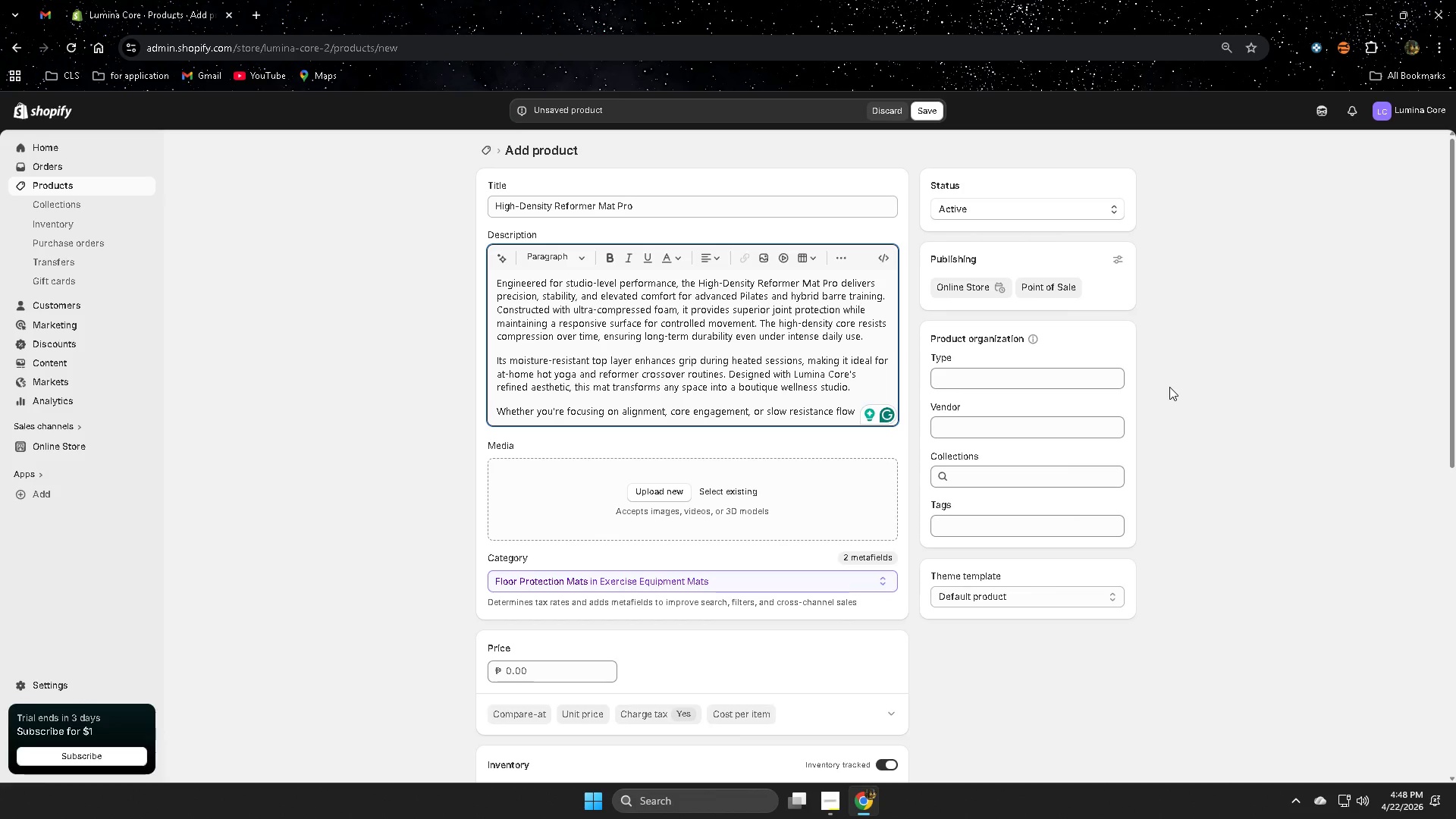 
wait(34.41)
 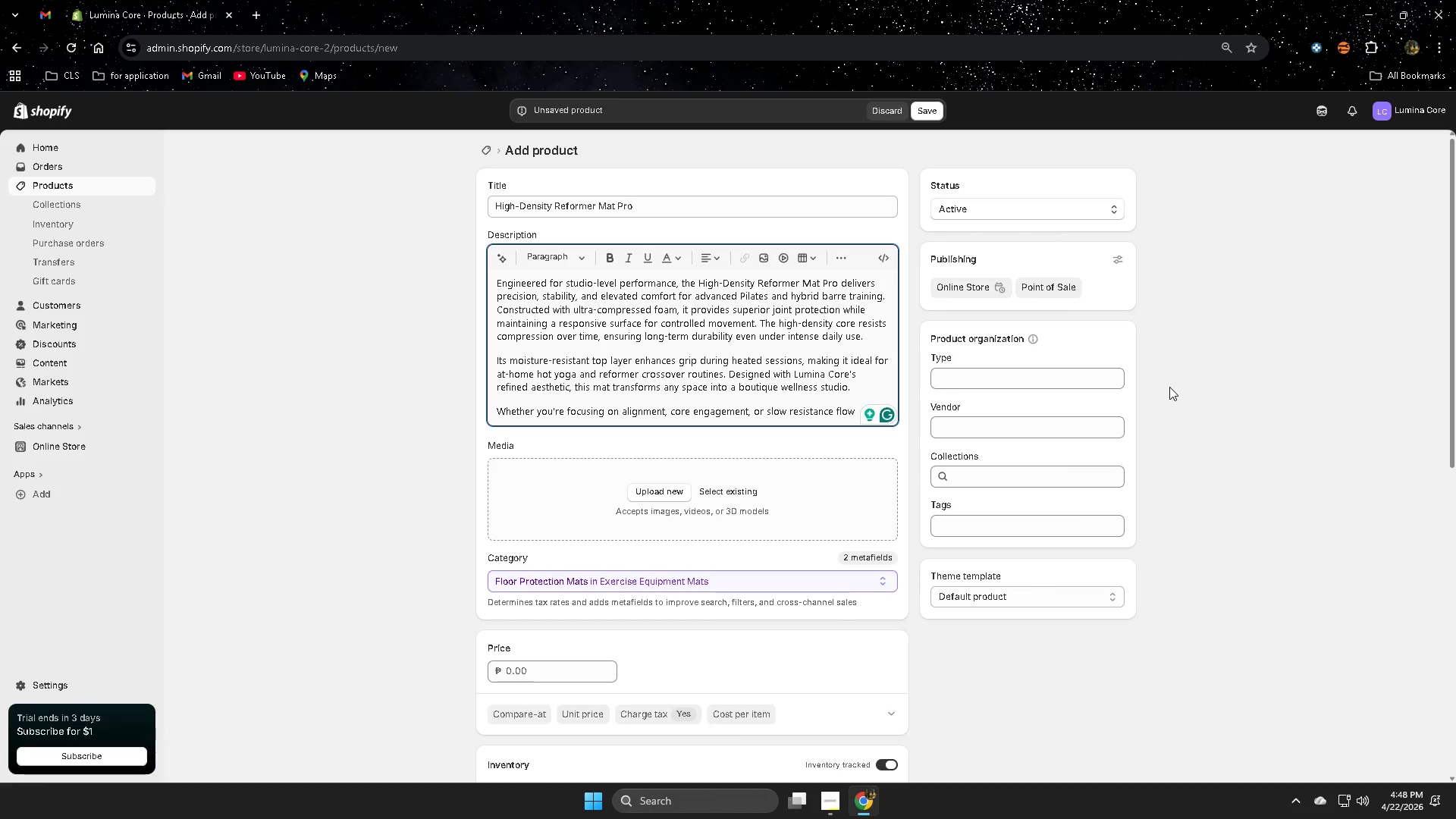 
key(Comma)
 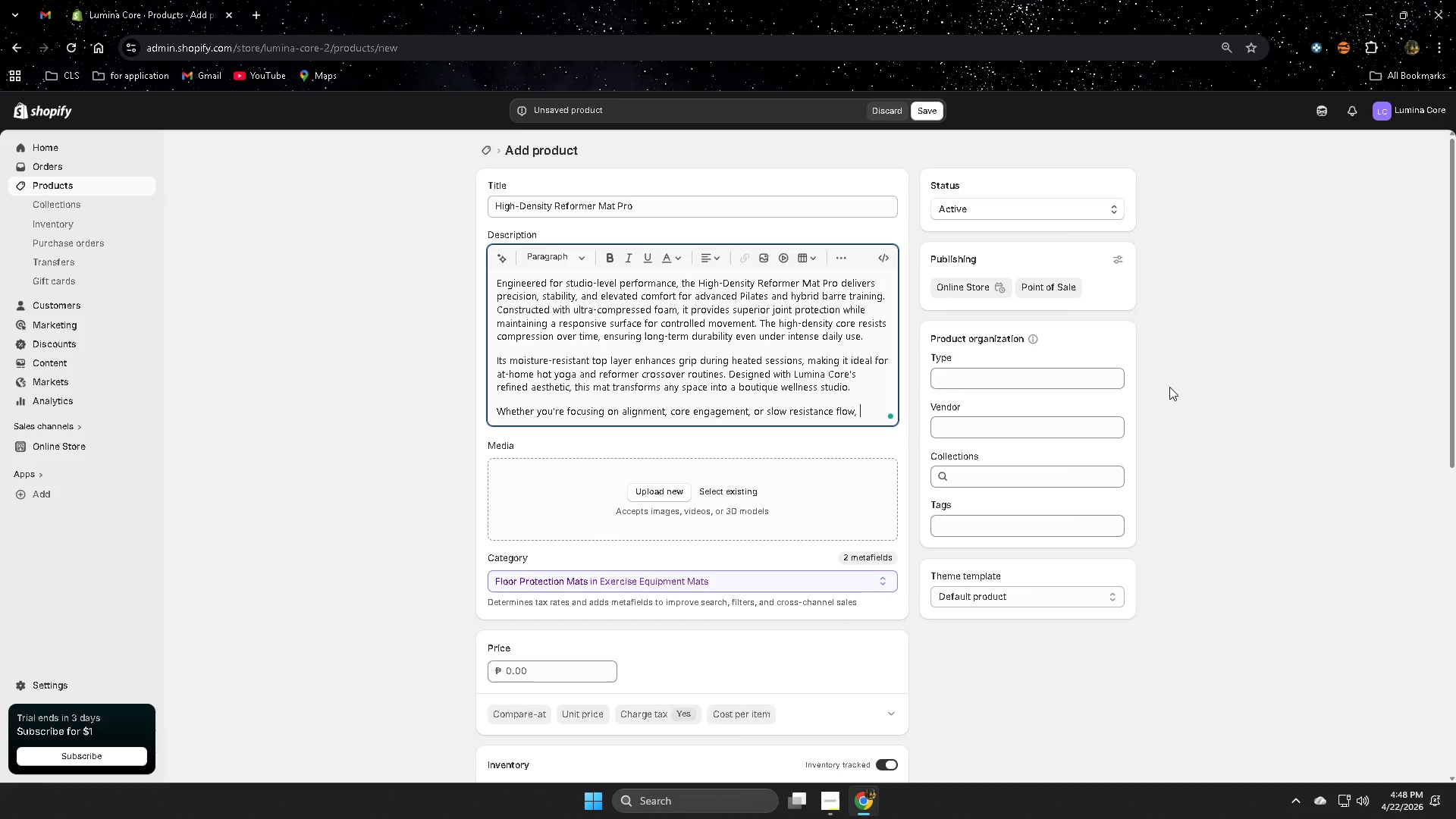 
key(Space)
 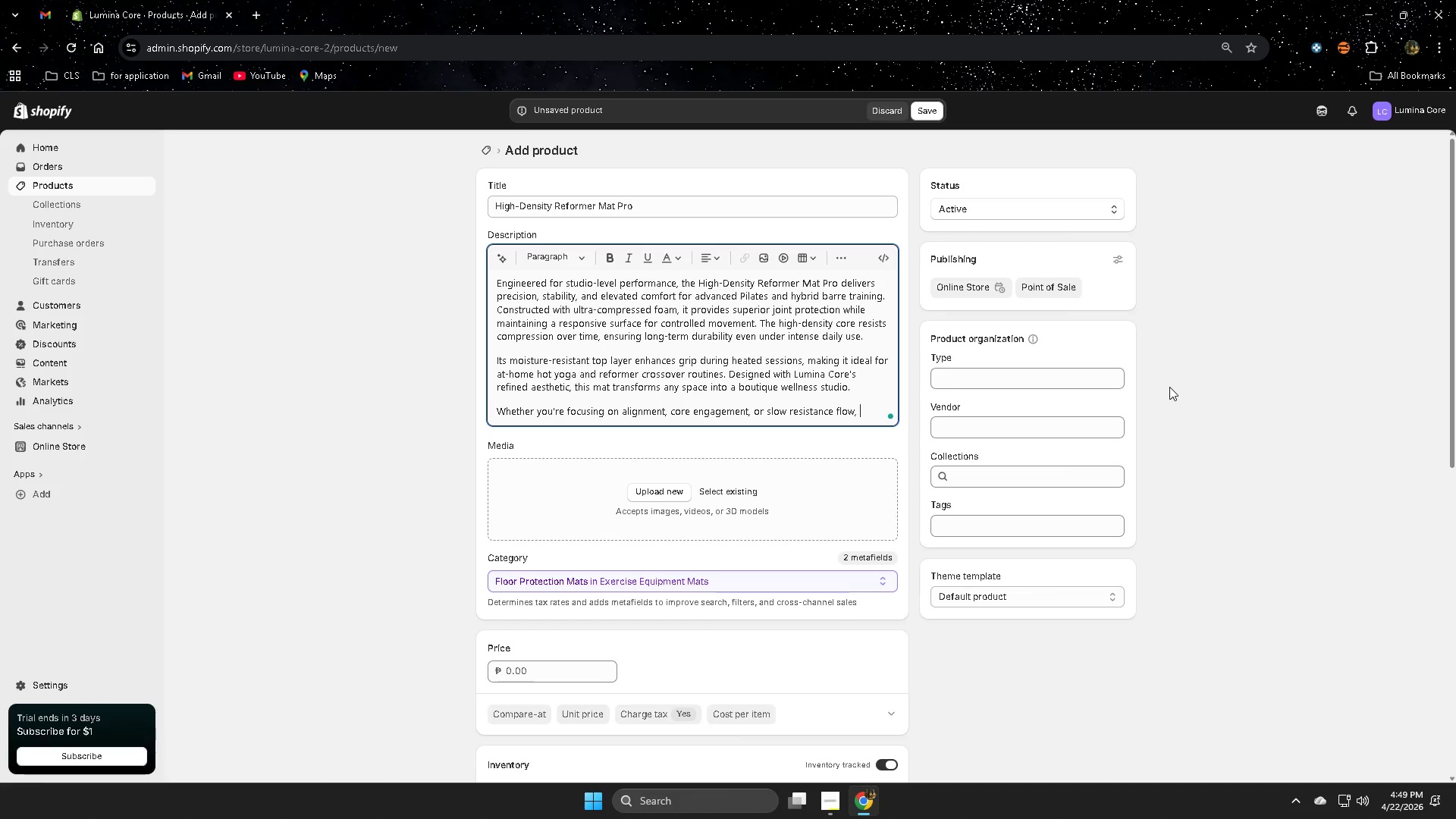 
type(tg)
key(Backspace)
type(his mat supports everyt)
key(Backspace)
type( )
 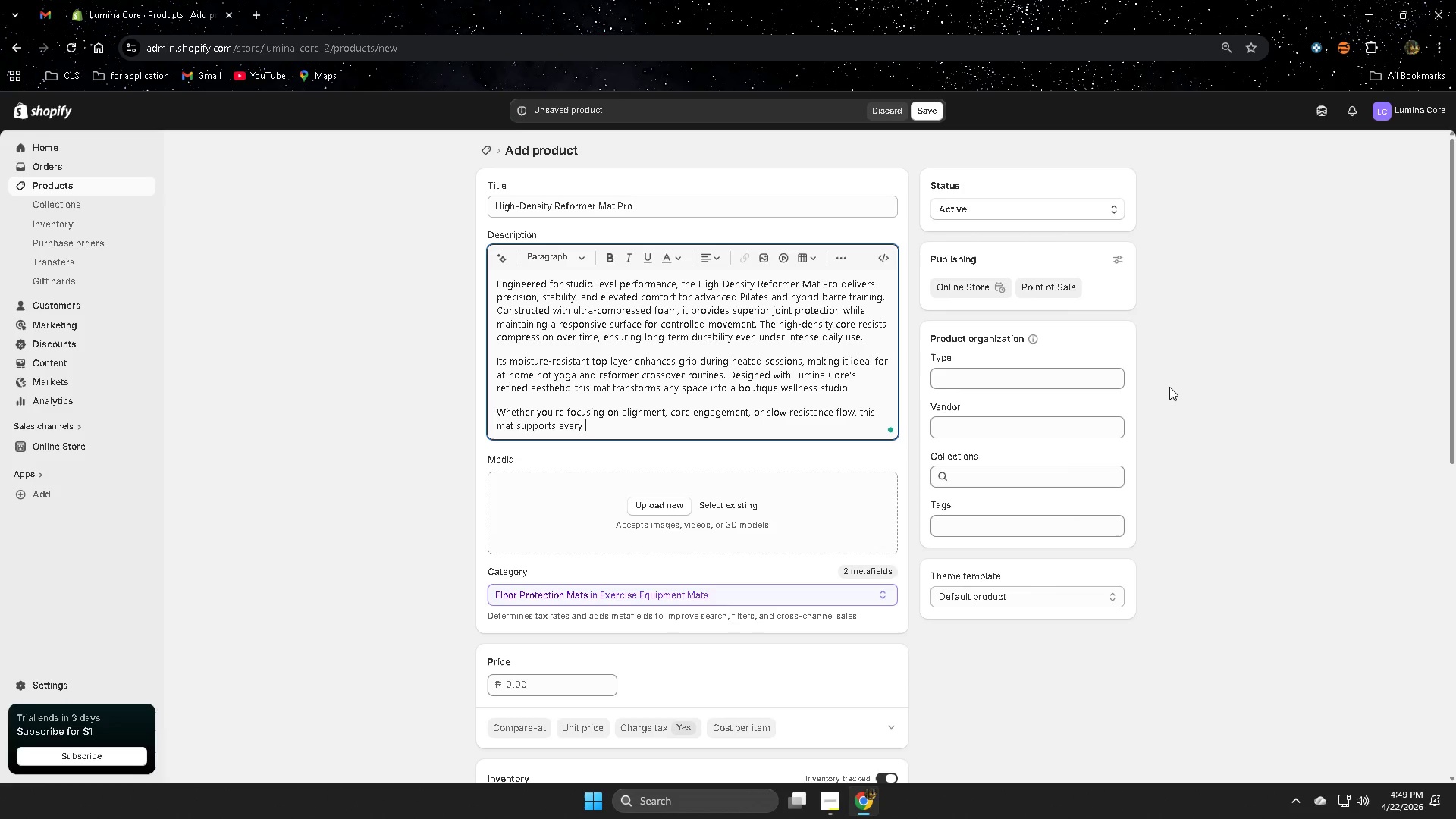 
wait(10.7)
 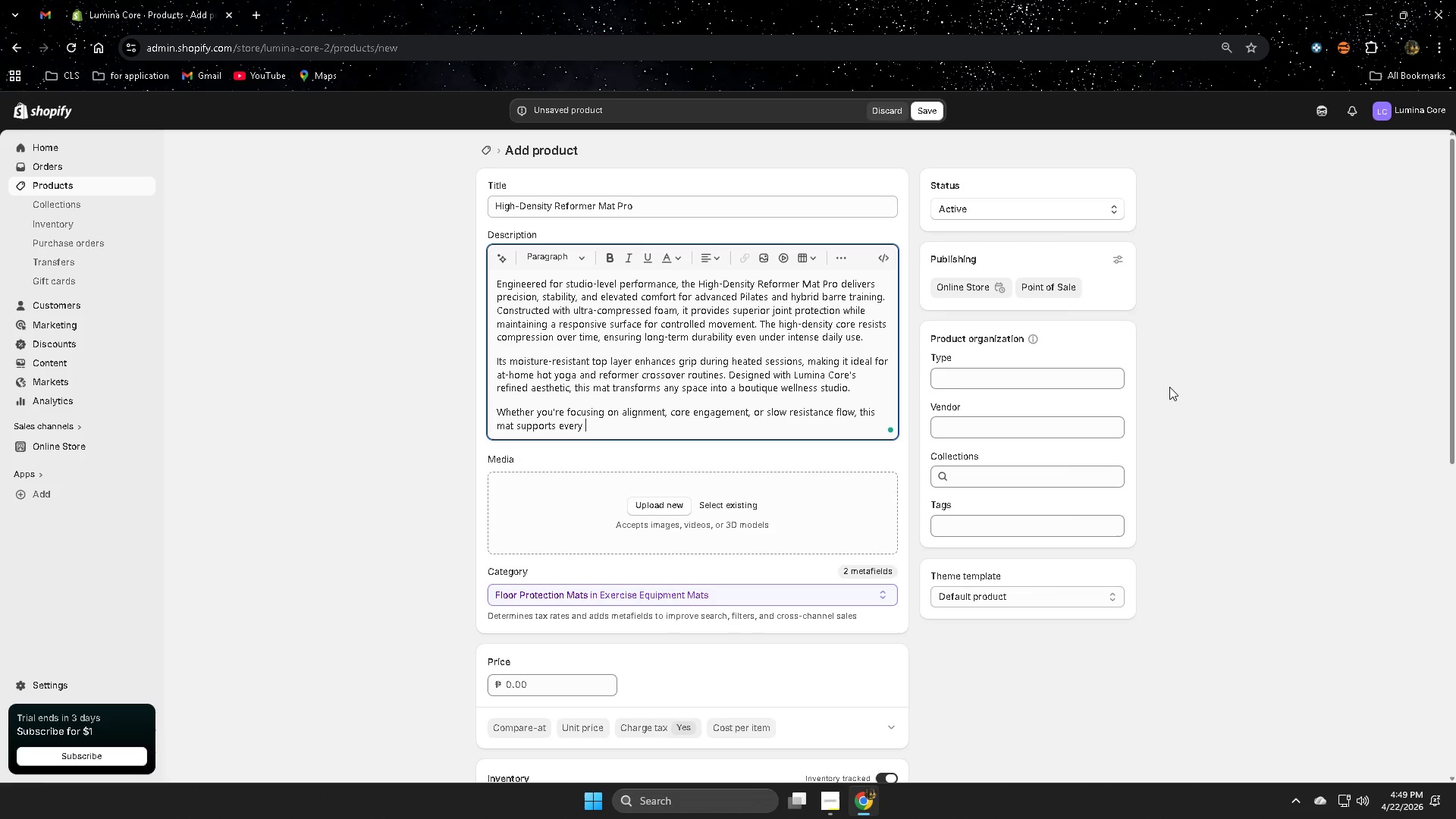 
type(trs)
key(Backspace)
type(ni)
key(Backspace)
type(sition)
 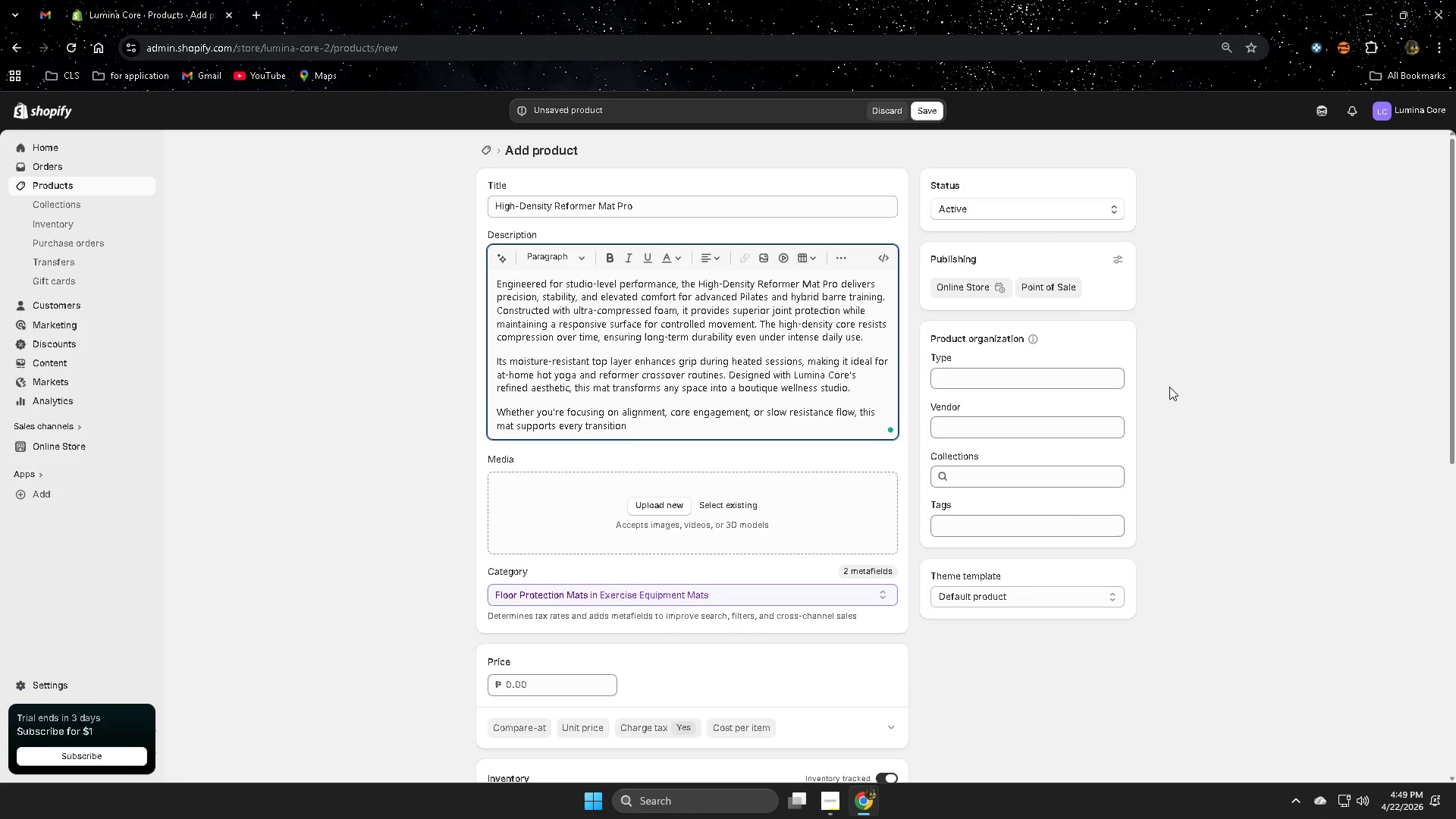 
hold_key(key=A, duration=0.33)
 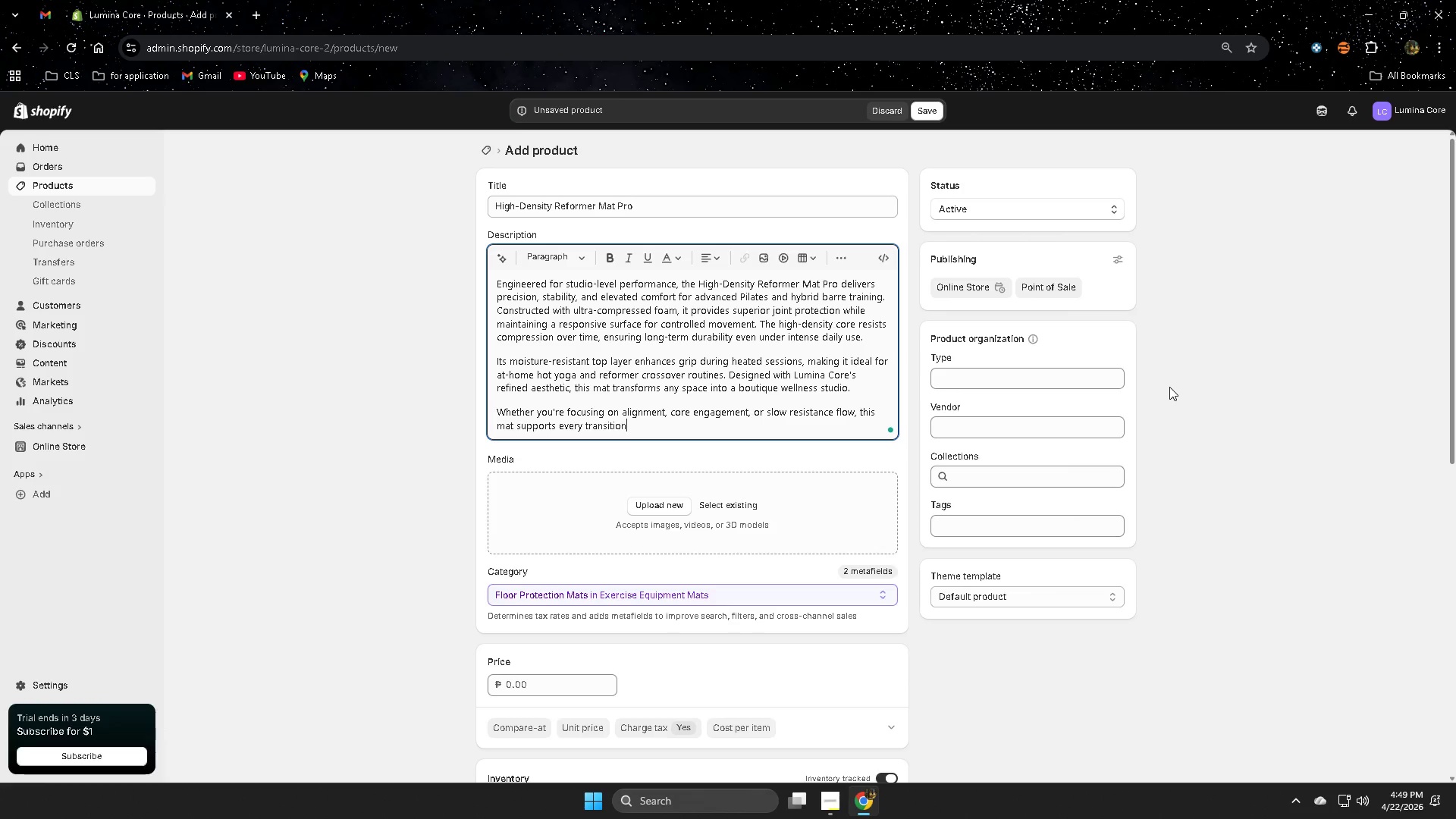 
wait(5.03)
 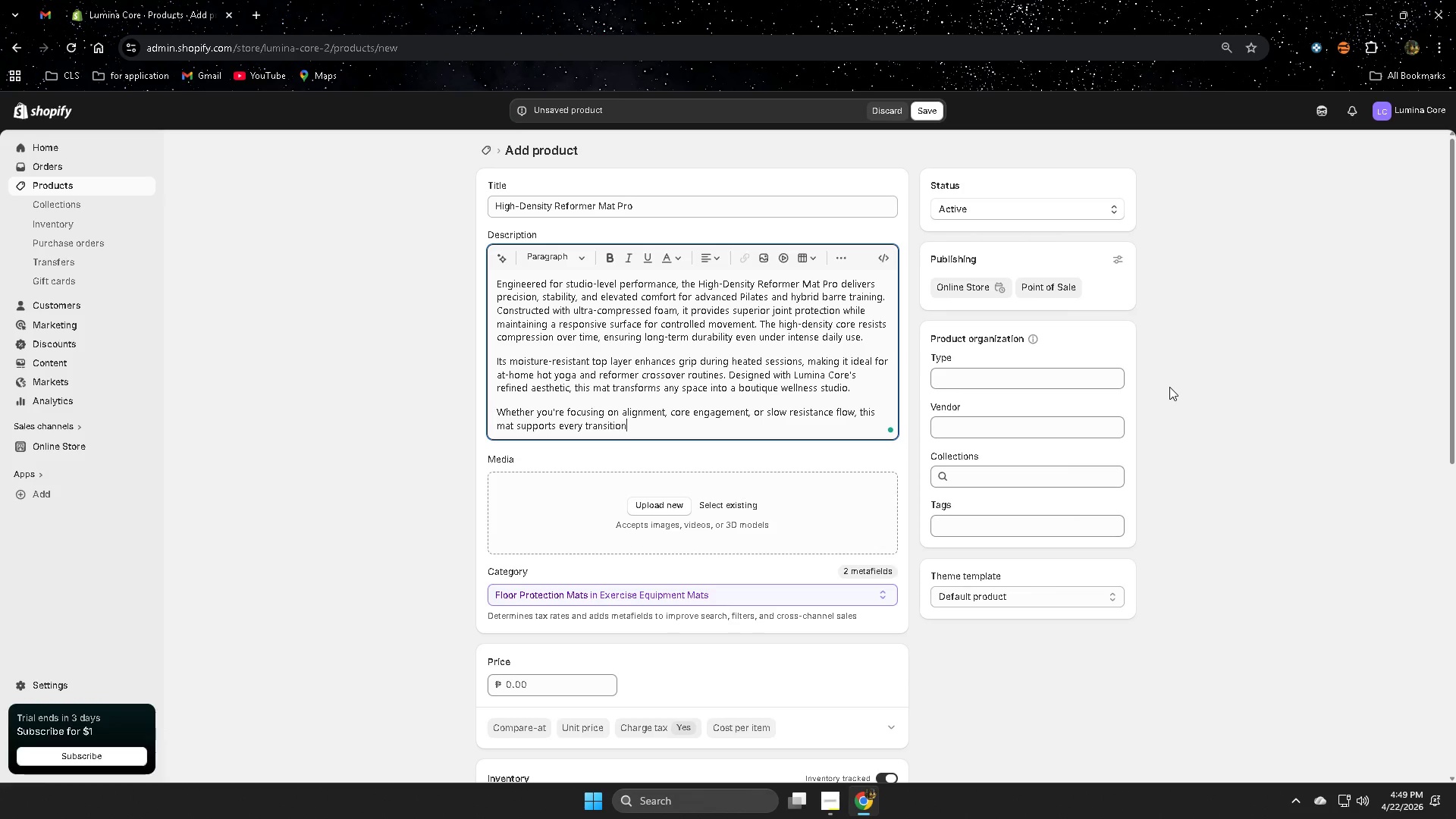 
type( with confidence. It's not just q)
key(Backspace)
type(equipment its)
 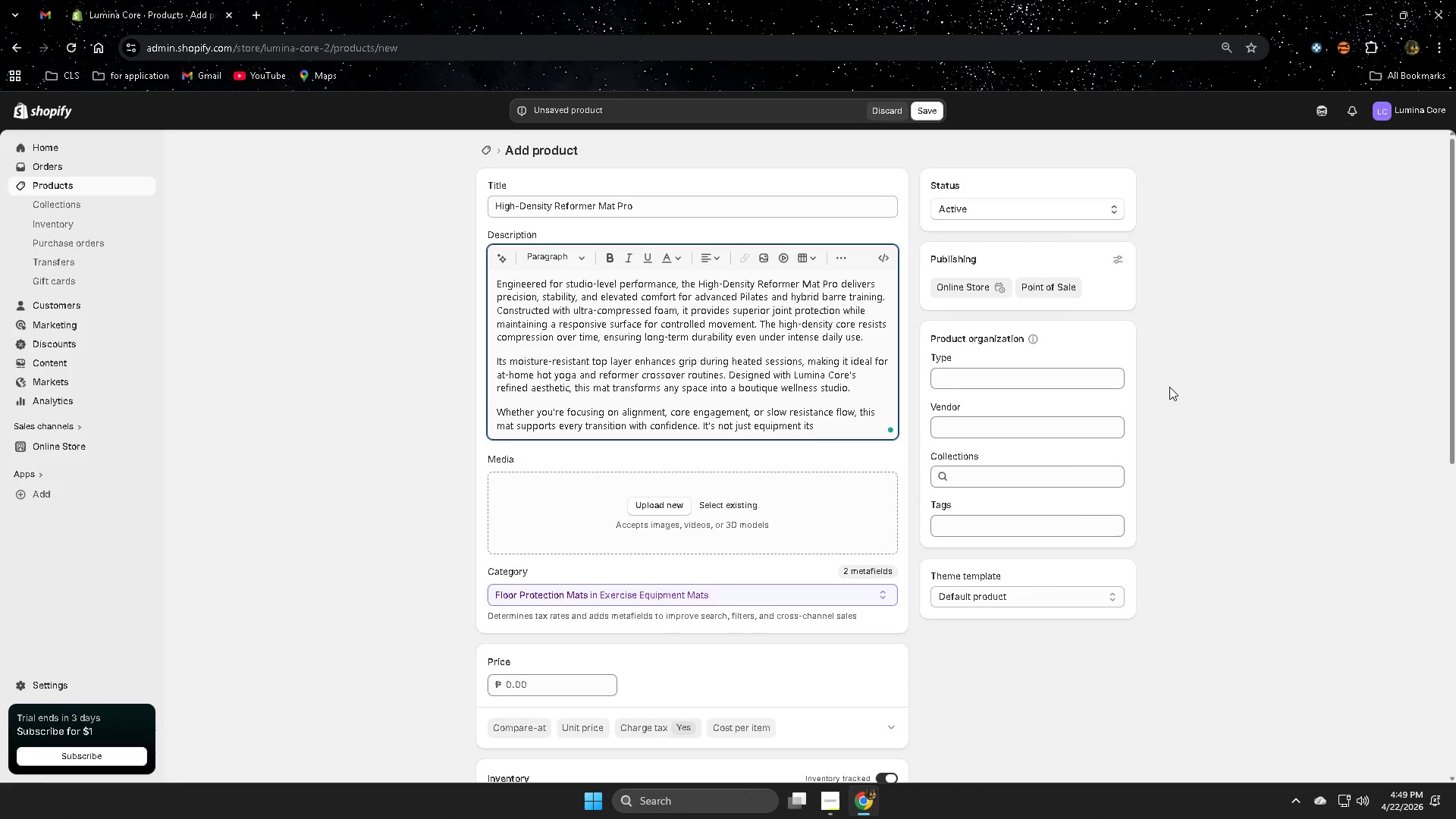 
wait(42.83)
 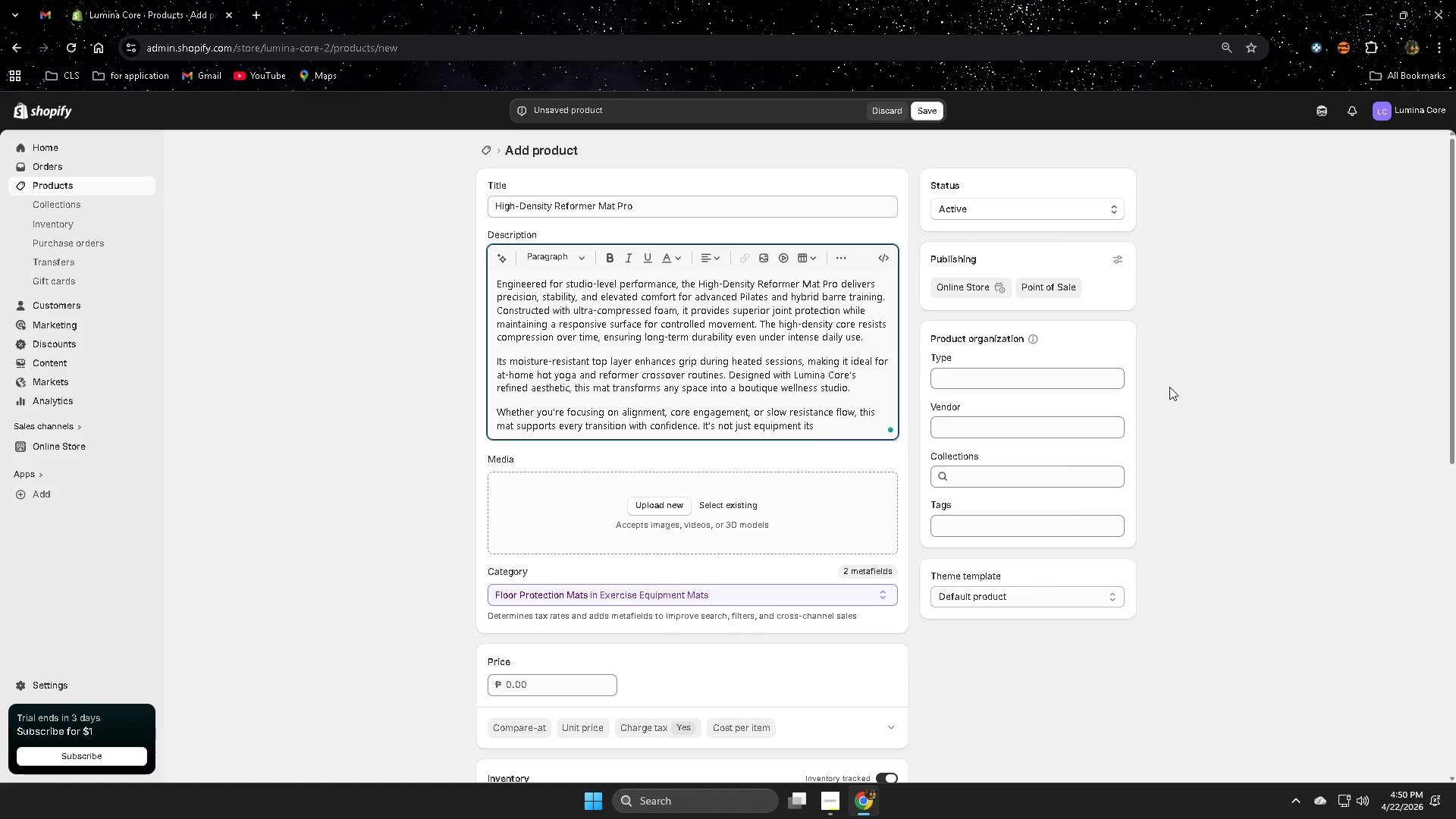 
type( a d)
key(Backspace)
type(foundatio )
key(Backspace)
type(n for dis)
 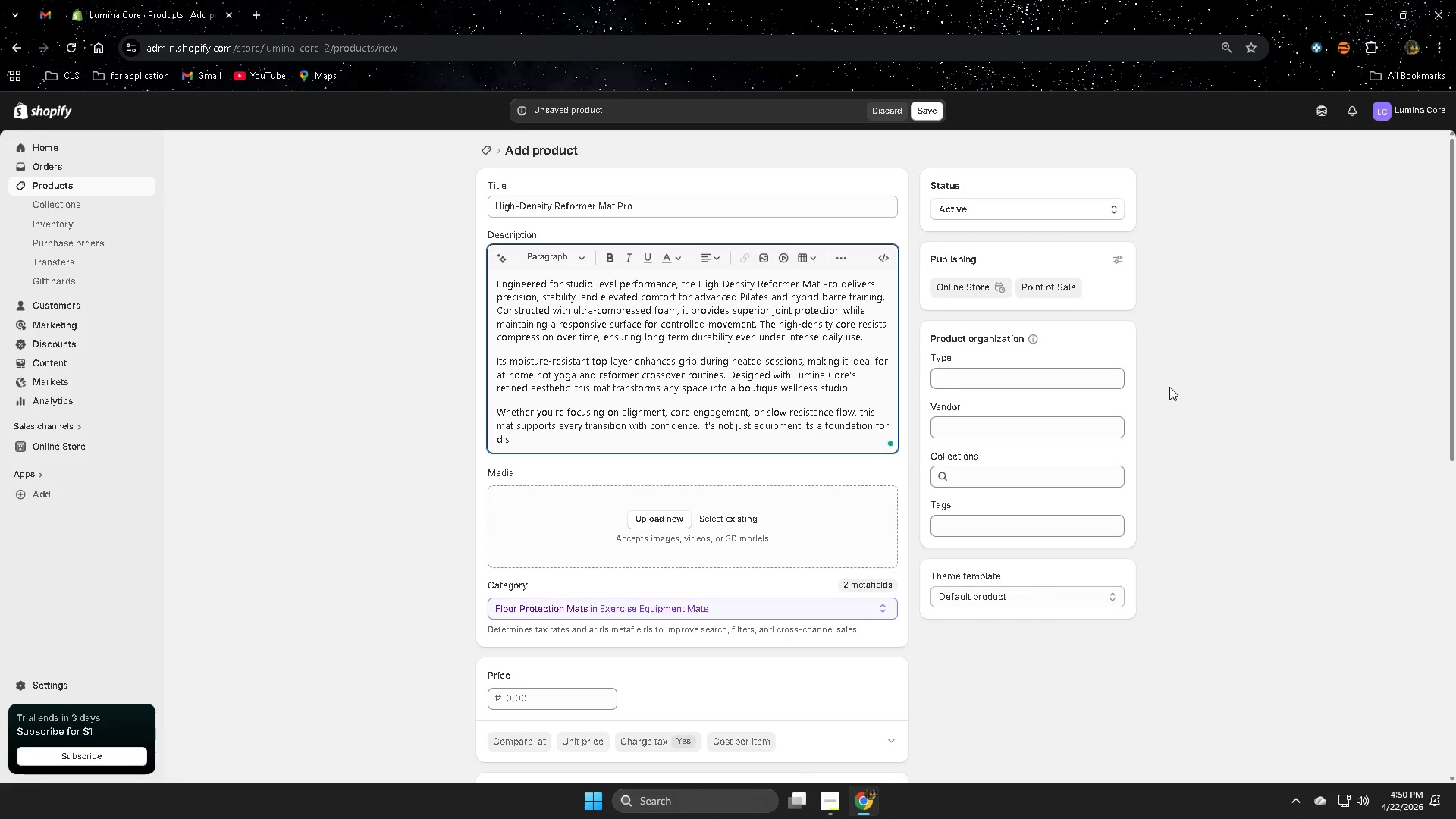 
type(ciplined, evek)
key(Backspace)
key(Backspace)
key(Backspace)
type(levated practice)
 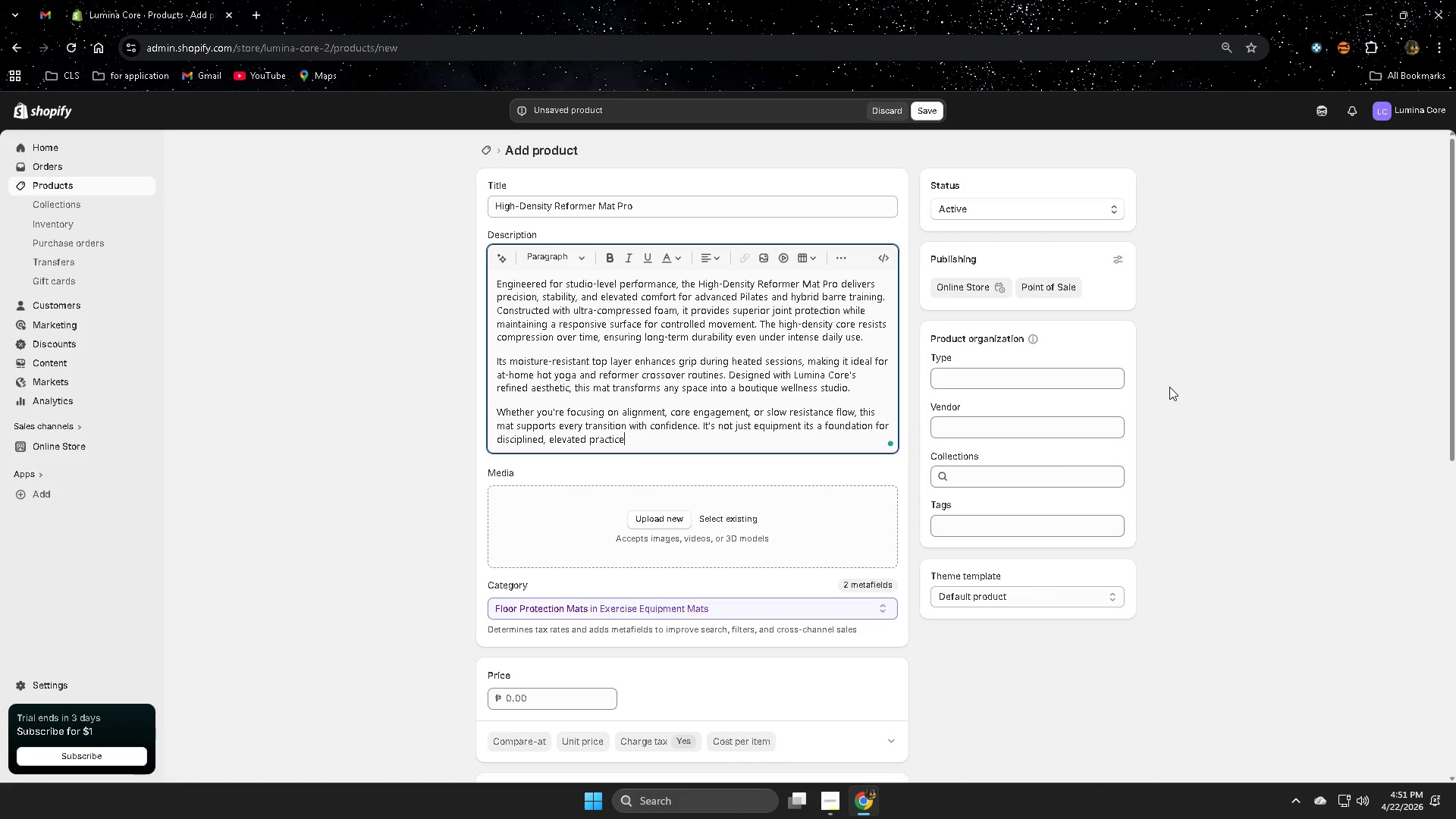 
key(Period)
 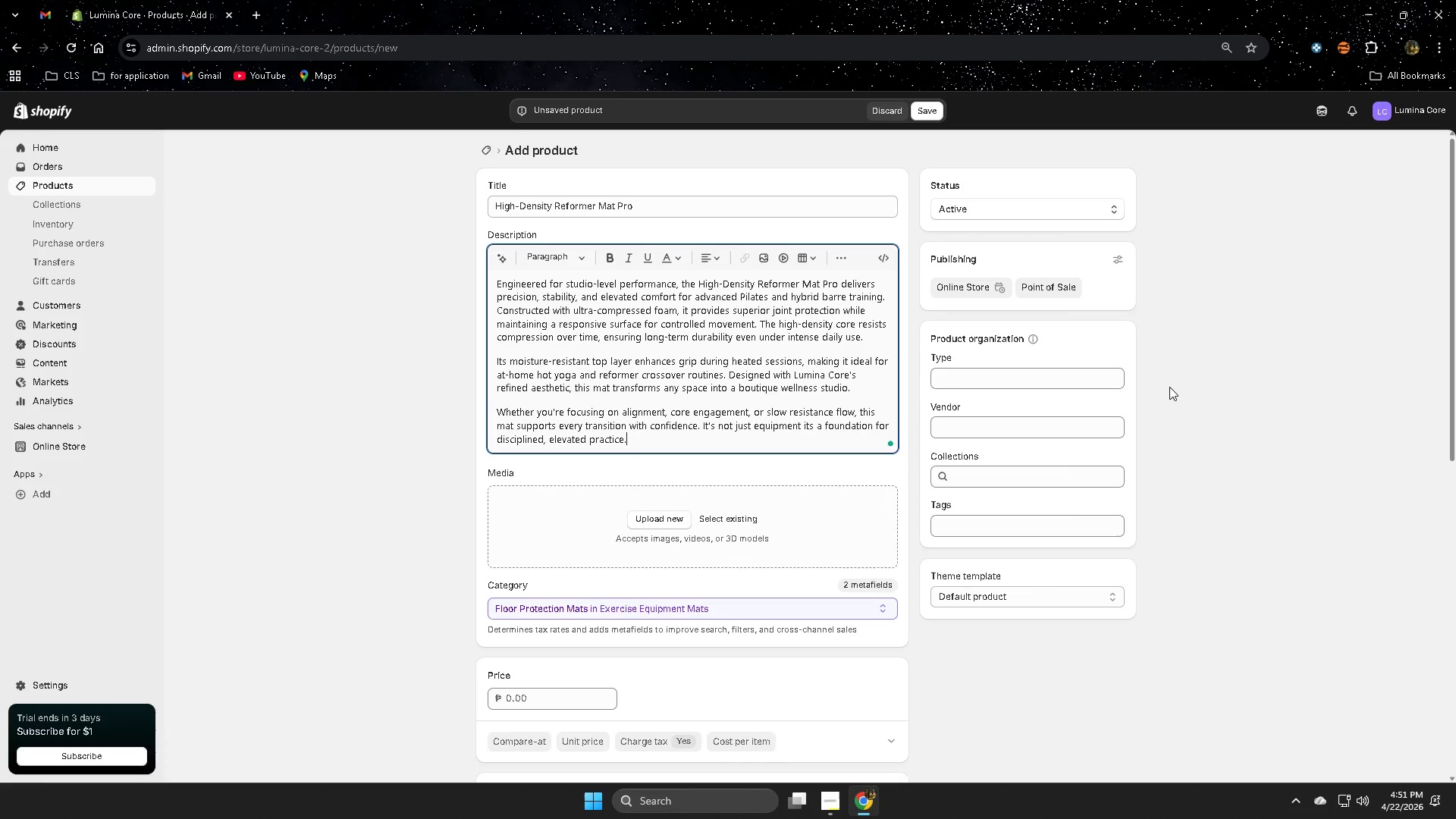 
wait(49.69)
 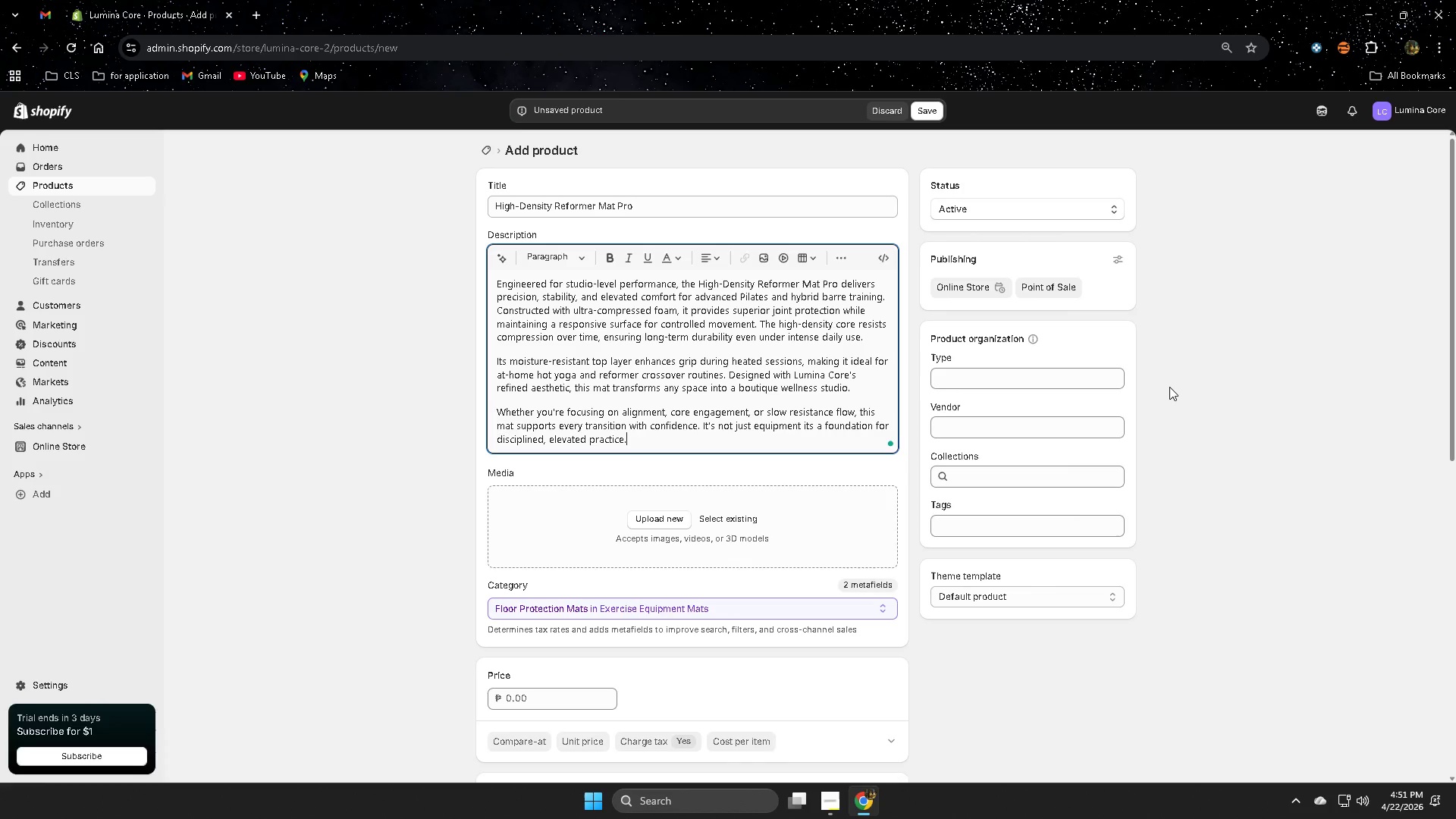 
left_click([407, 519])
 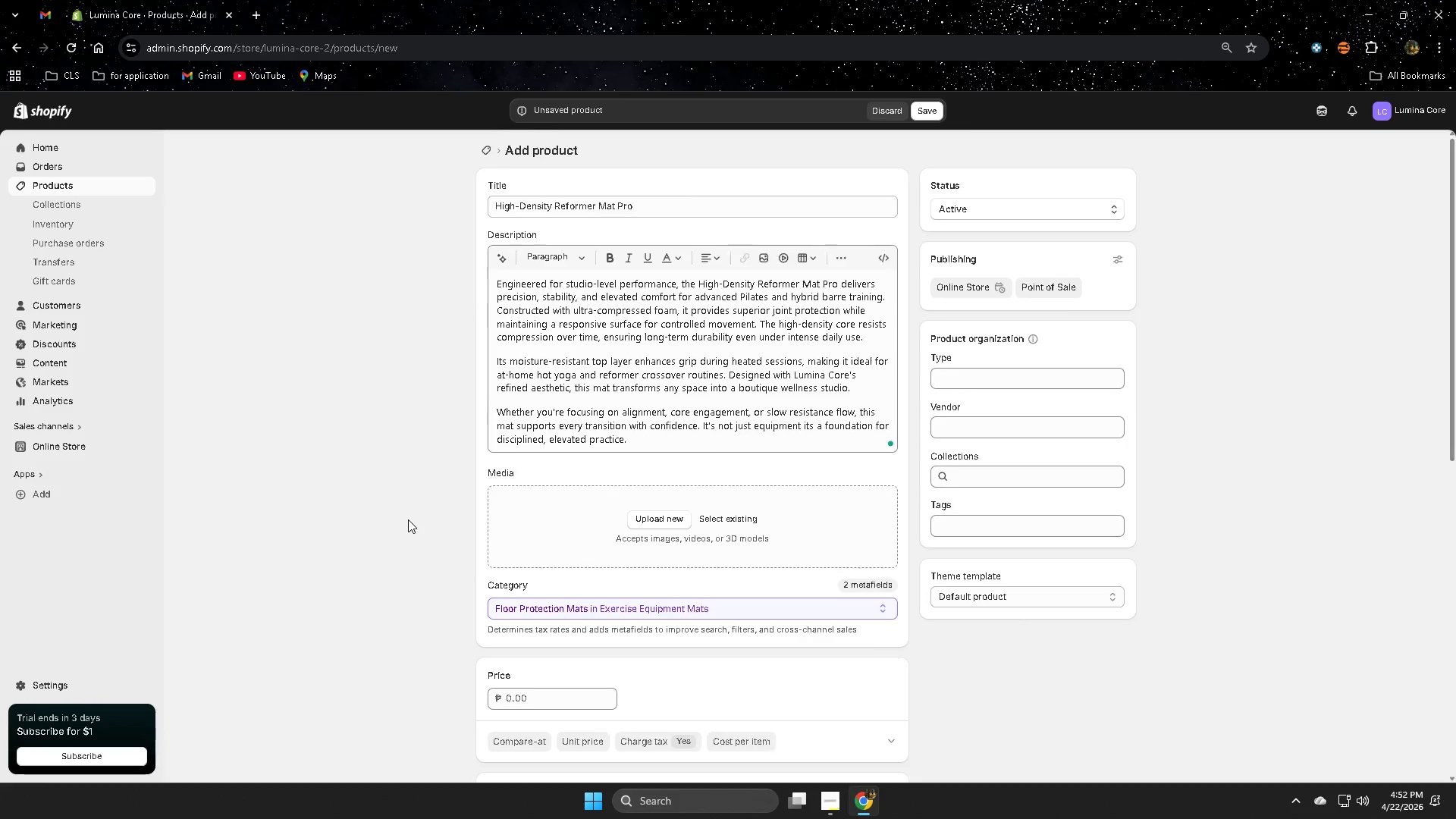 
scroll: coordinate [408, 519], scroll_direction: down, amount: 3.0
 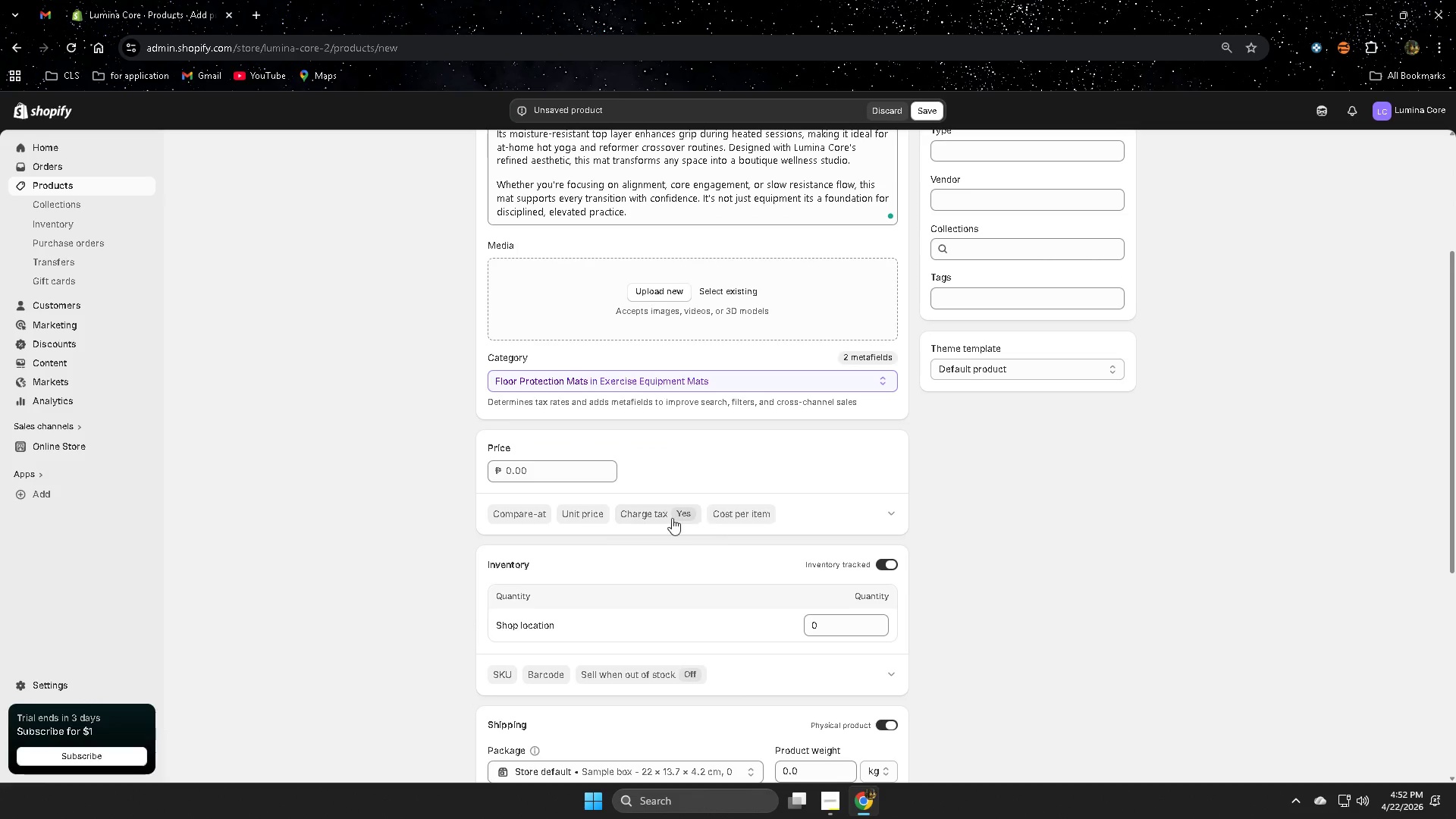 
left_click([570, 474])
 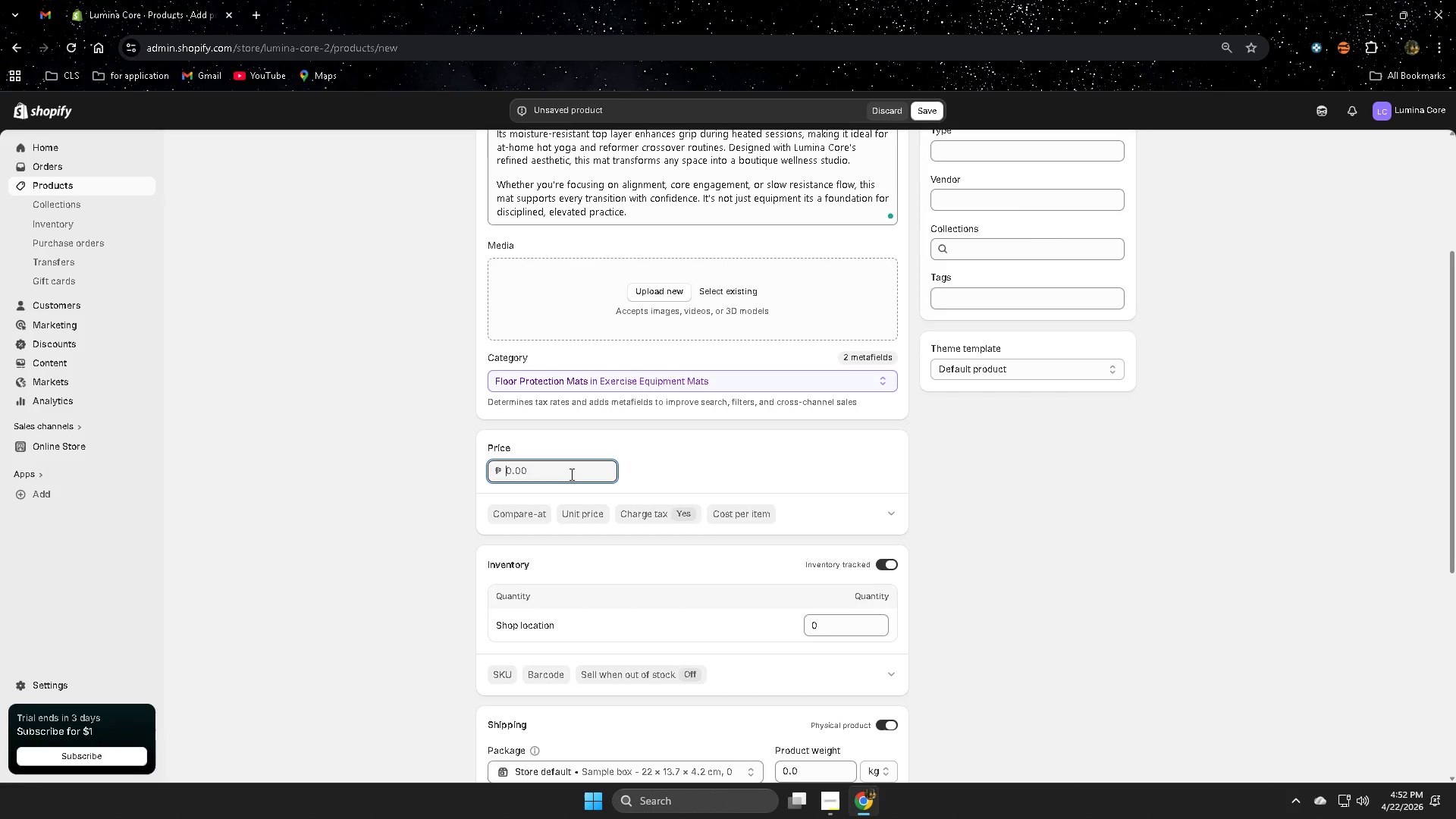 
type(123)
 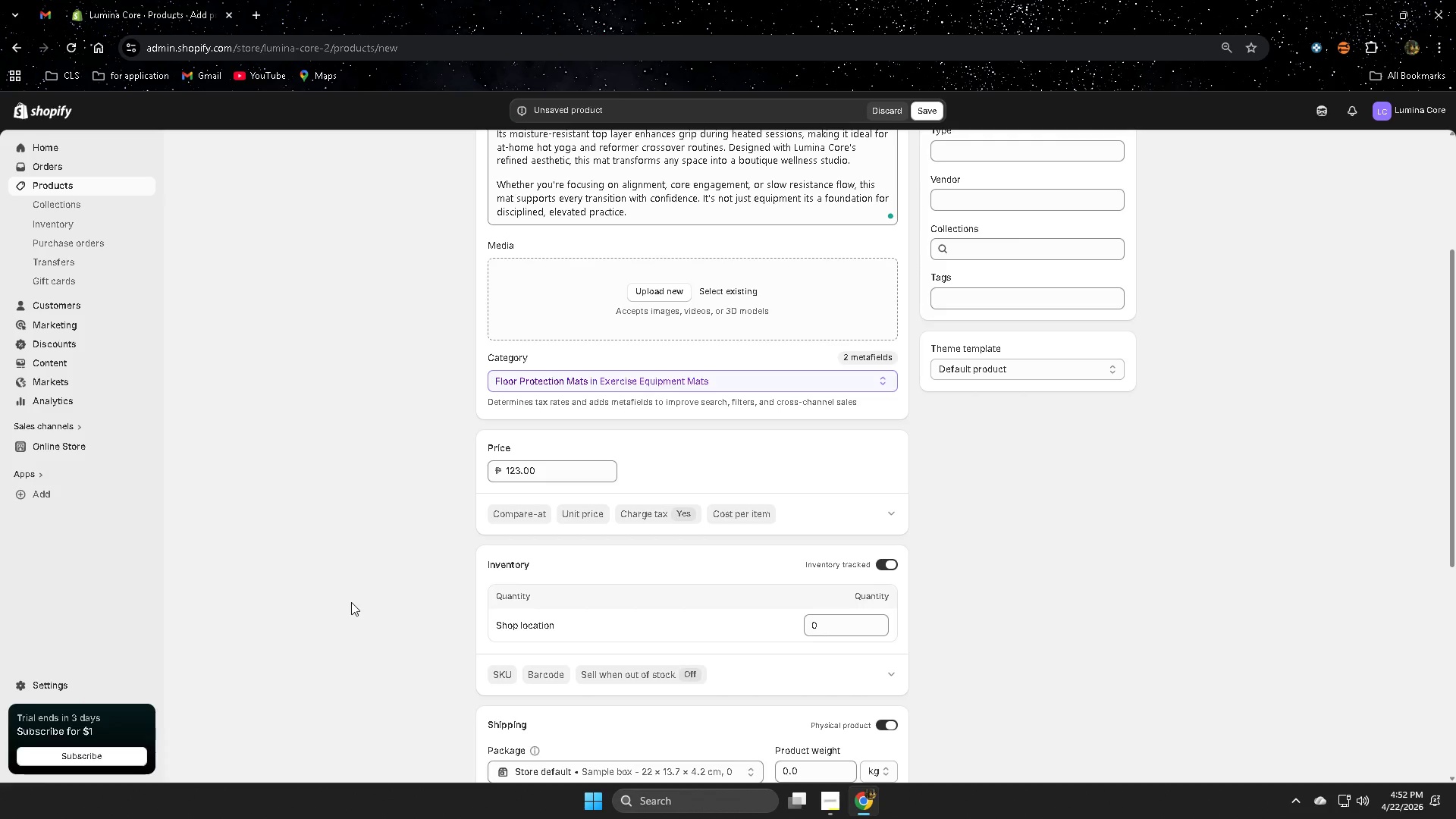 
left_click([584, 475])
 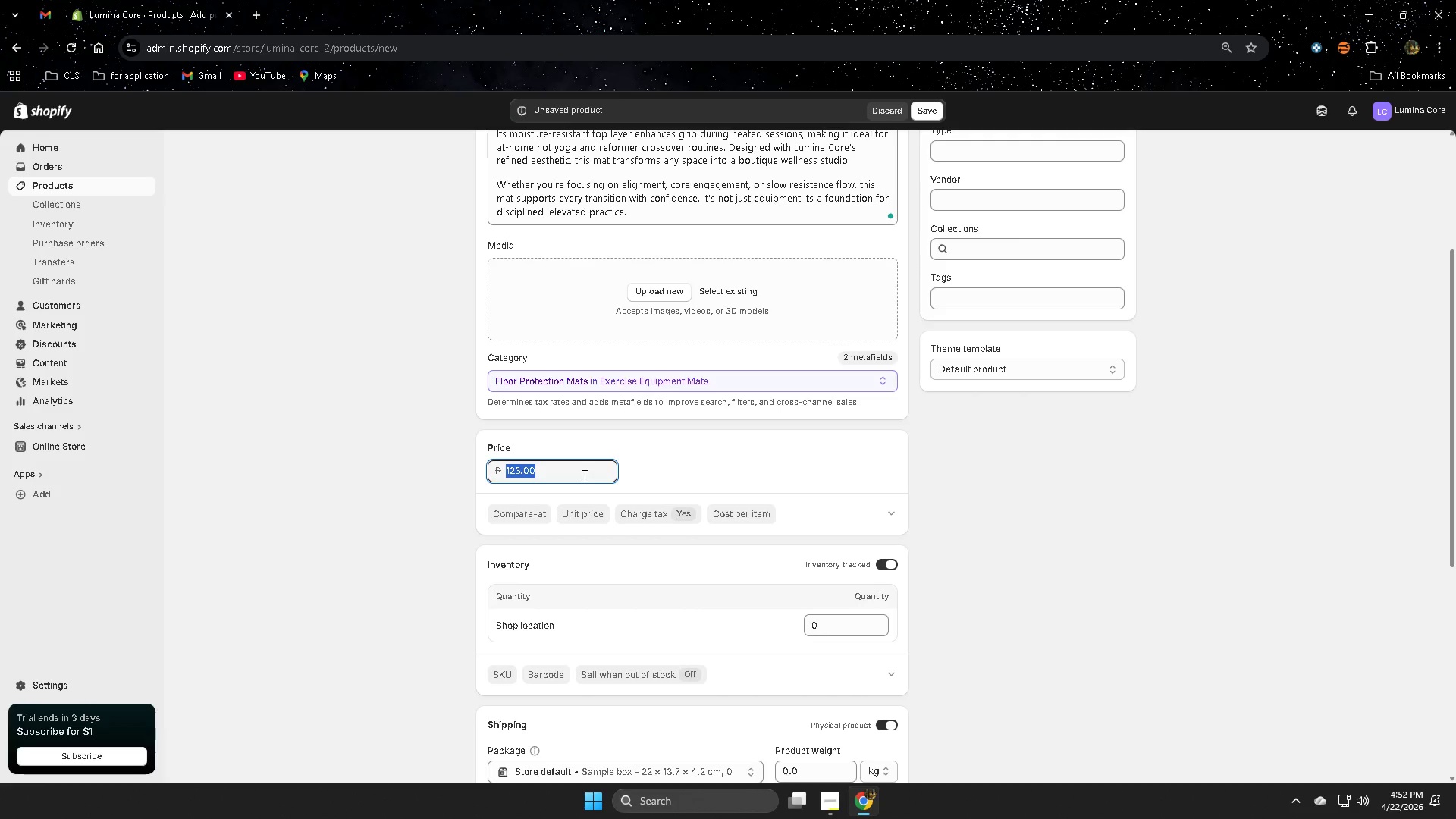 
wait(6.69)
 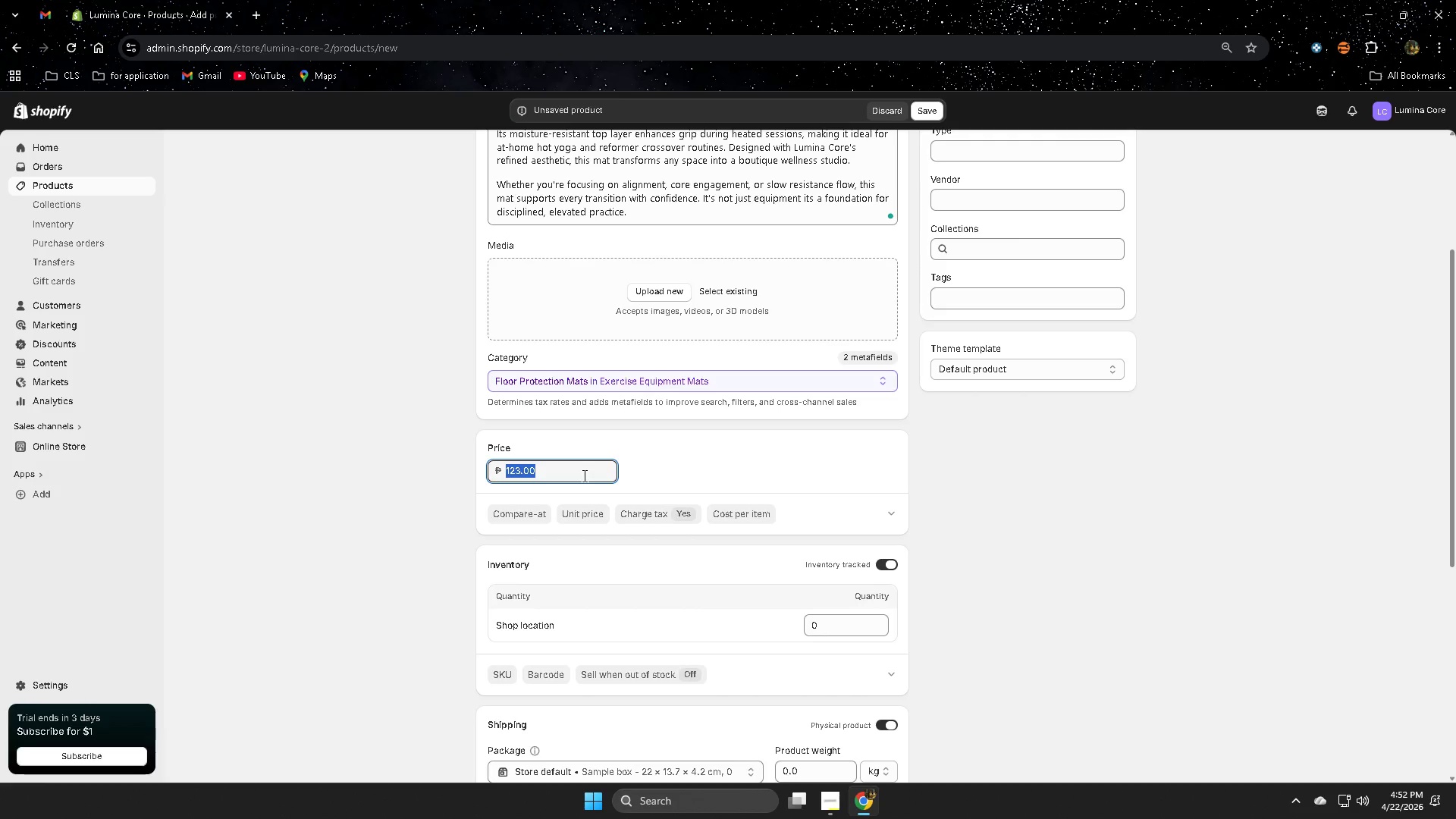 
type(120)
 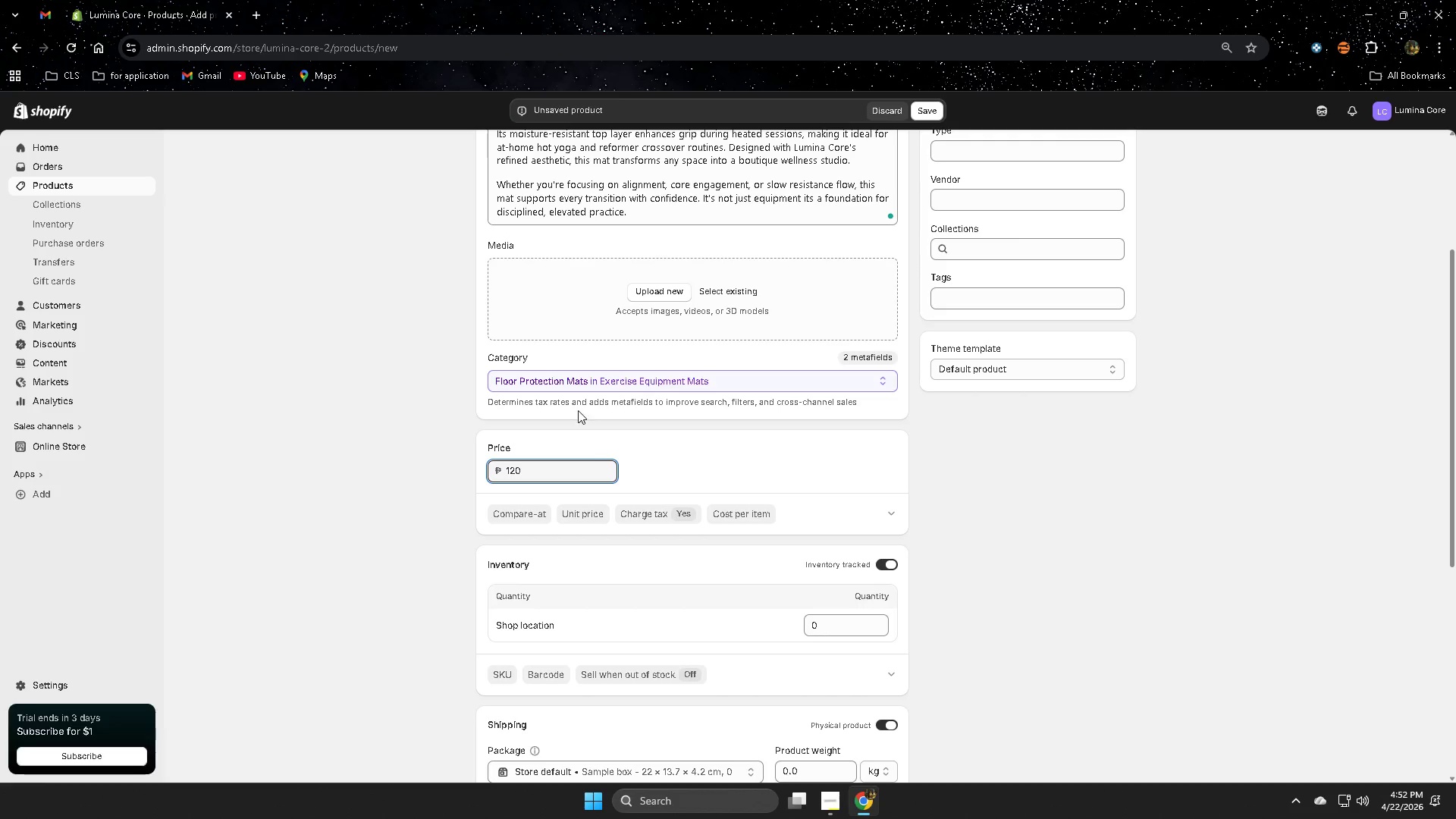 
left_click([373, 482])
 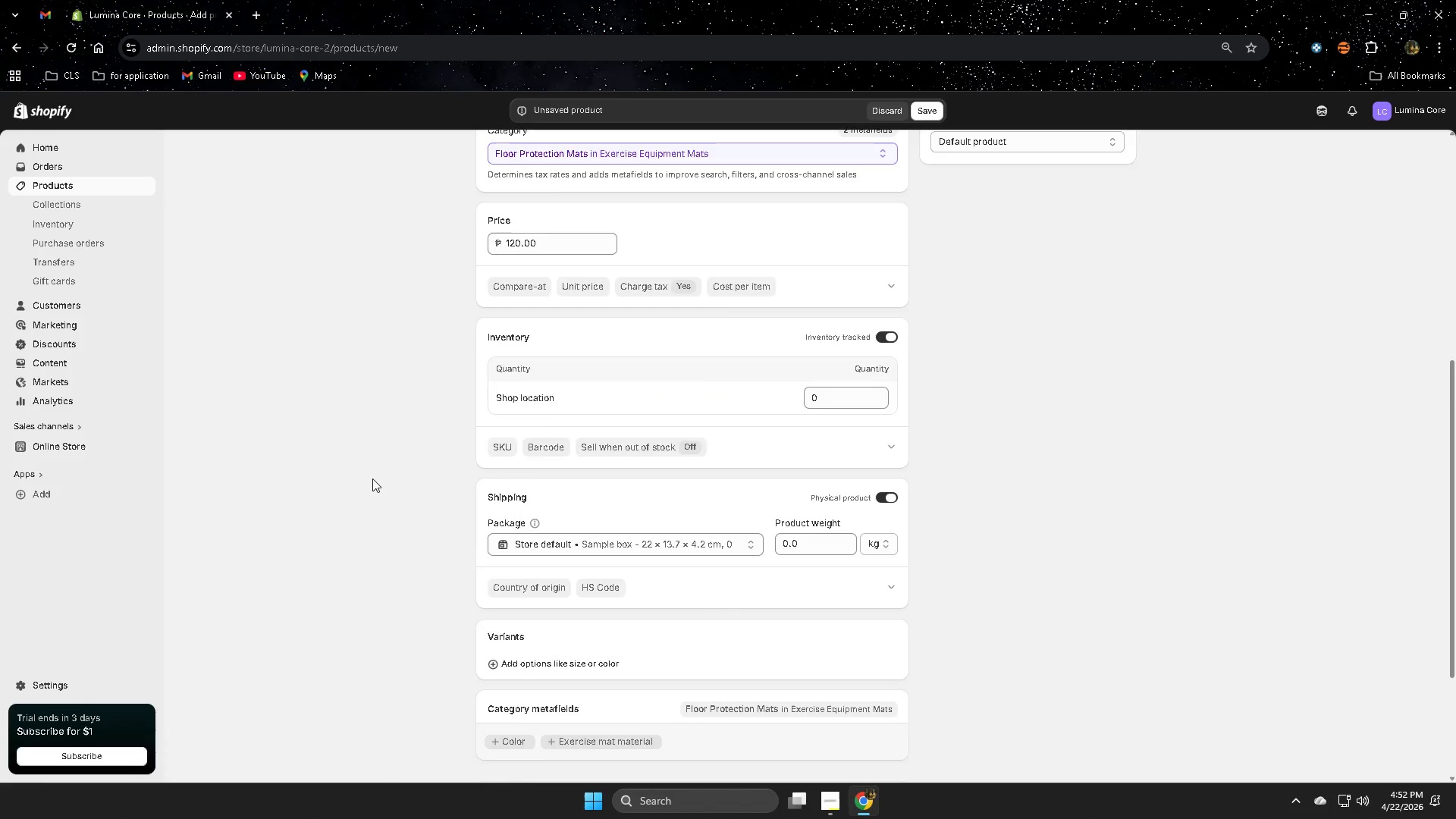 
scroll: coordinate [372, 477], scroll_direction: down, amount: 8.0
 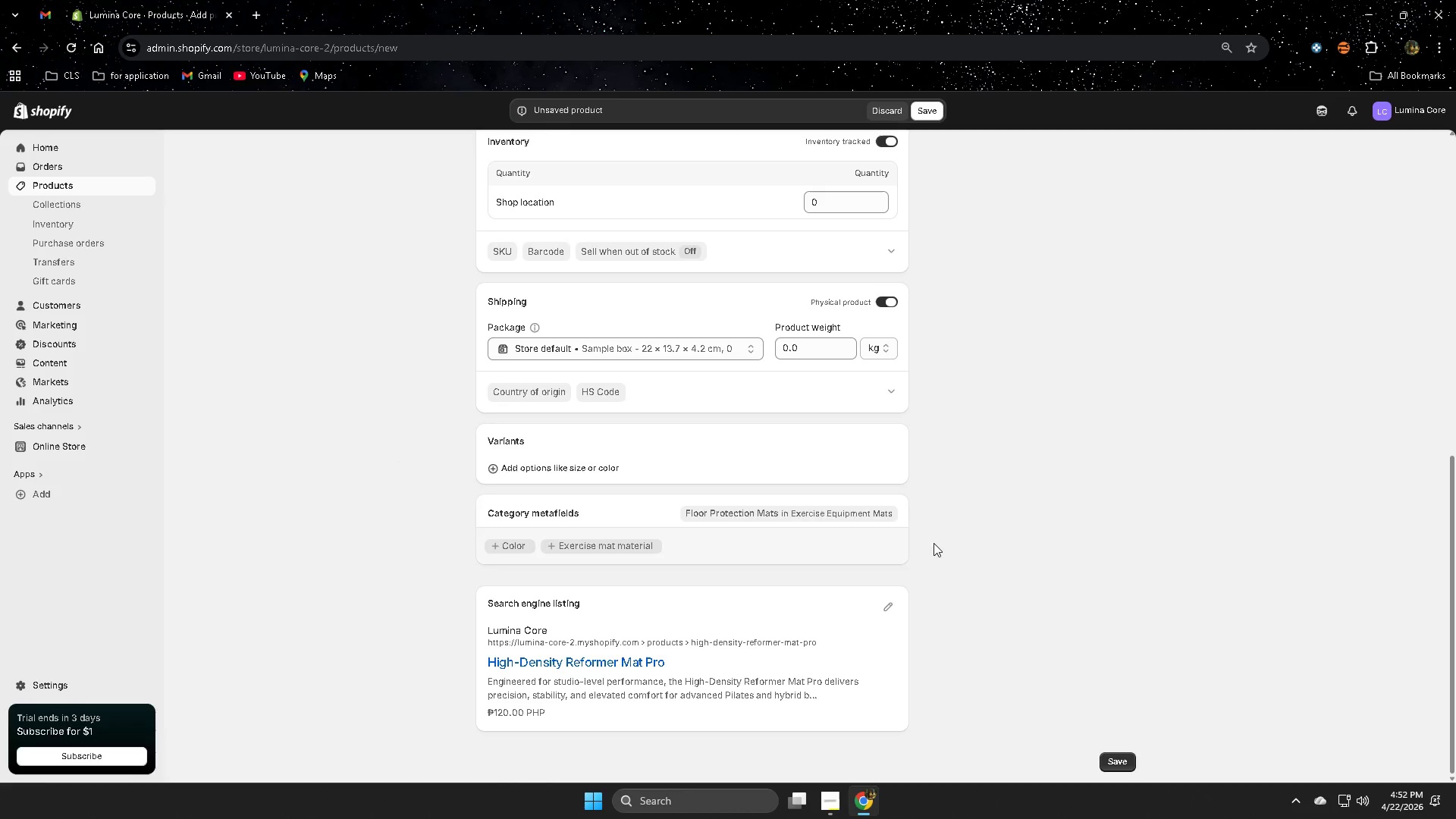 
scroll: coordinate [977, 469], scroll_direction: up, amount: 9.0
 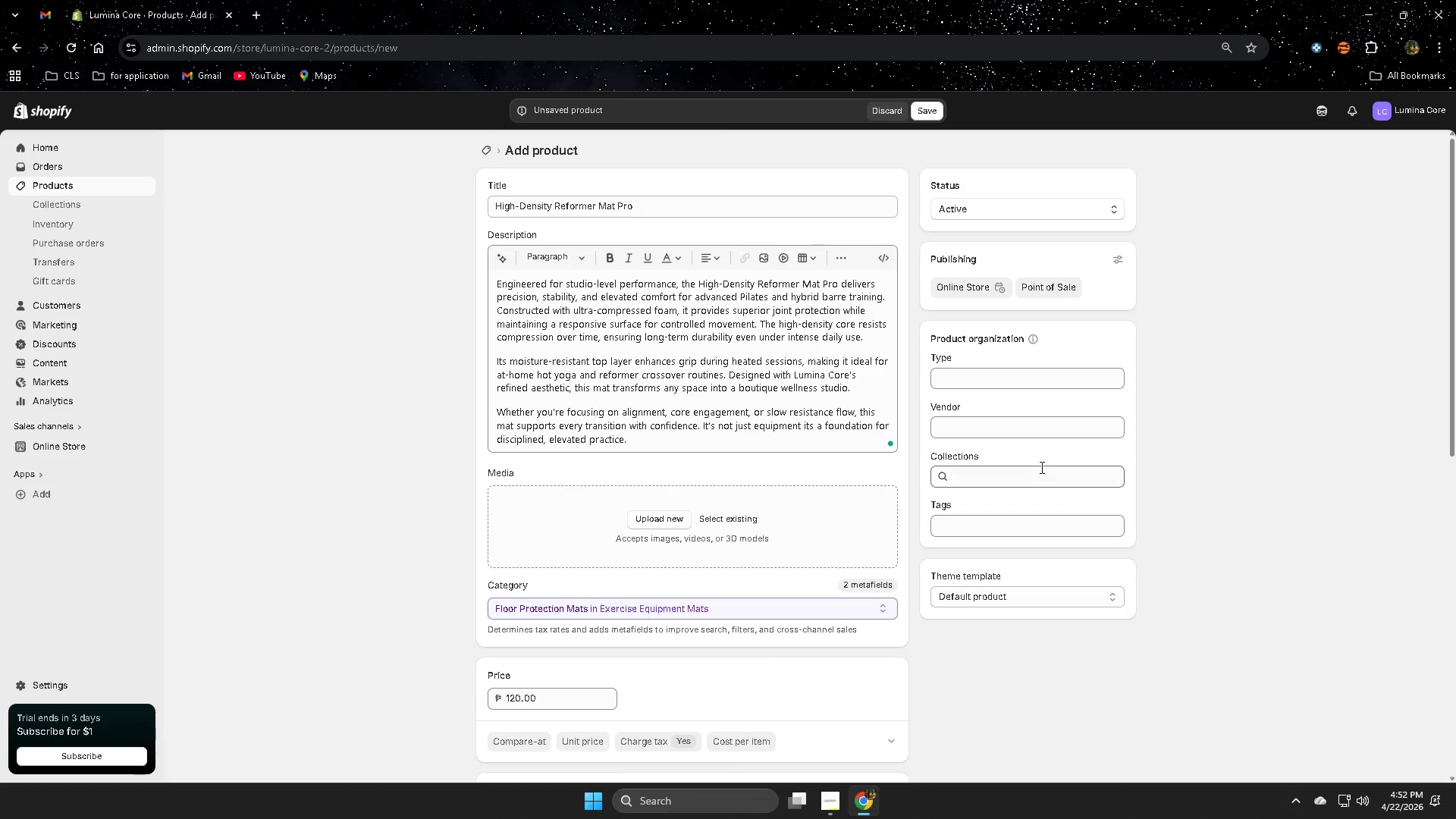 
scroll: coordinate [959, 551], scroll_direction: down, amount: 9.0
 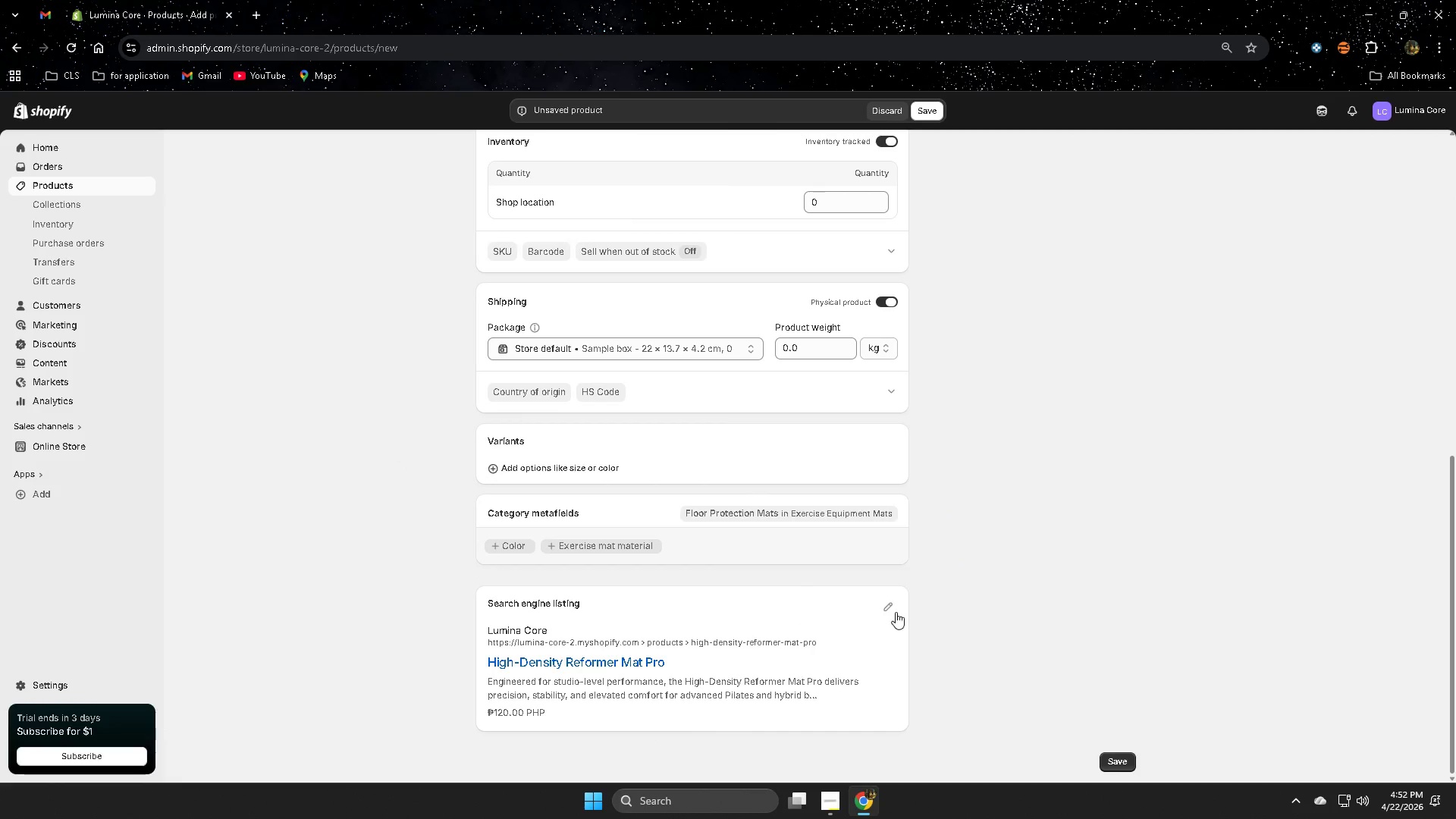 
left_click([893, 609])
 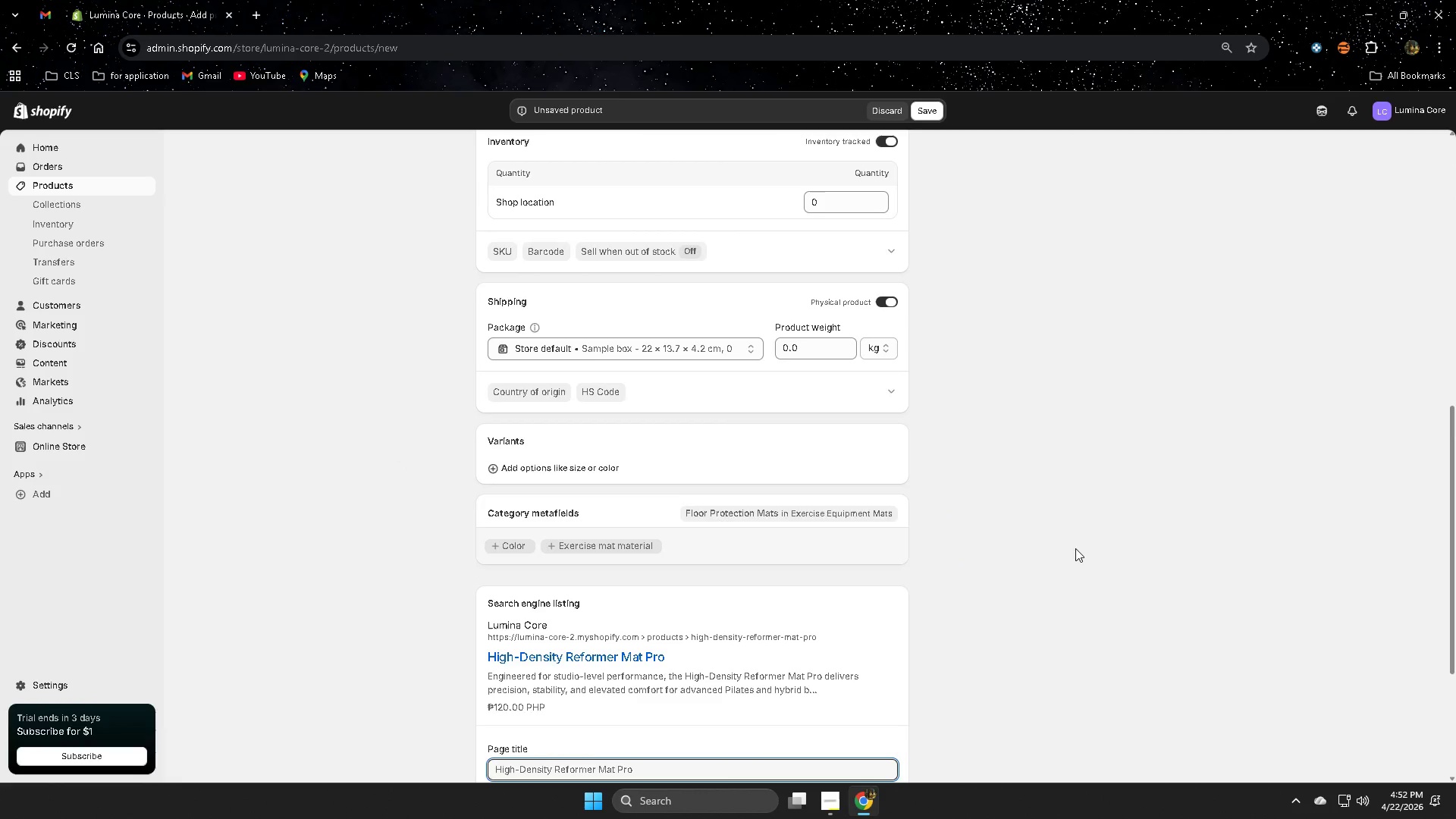 
scroll: coordinate [1154, 478], scroll_direction: down, amount: 1.0
 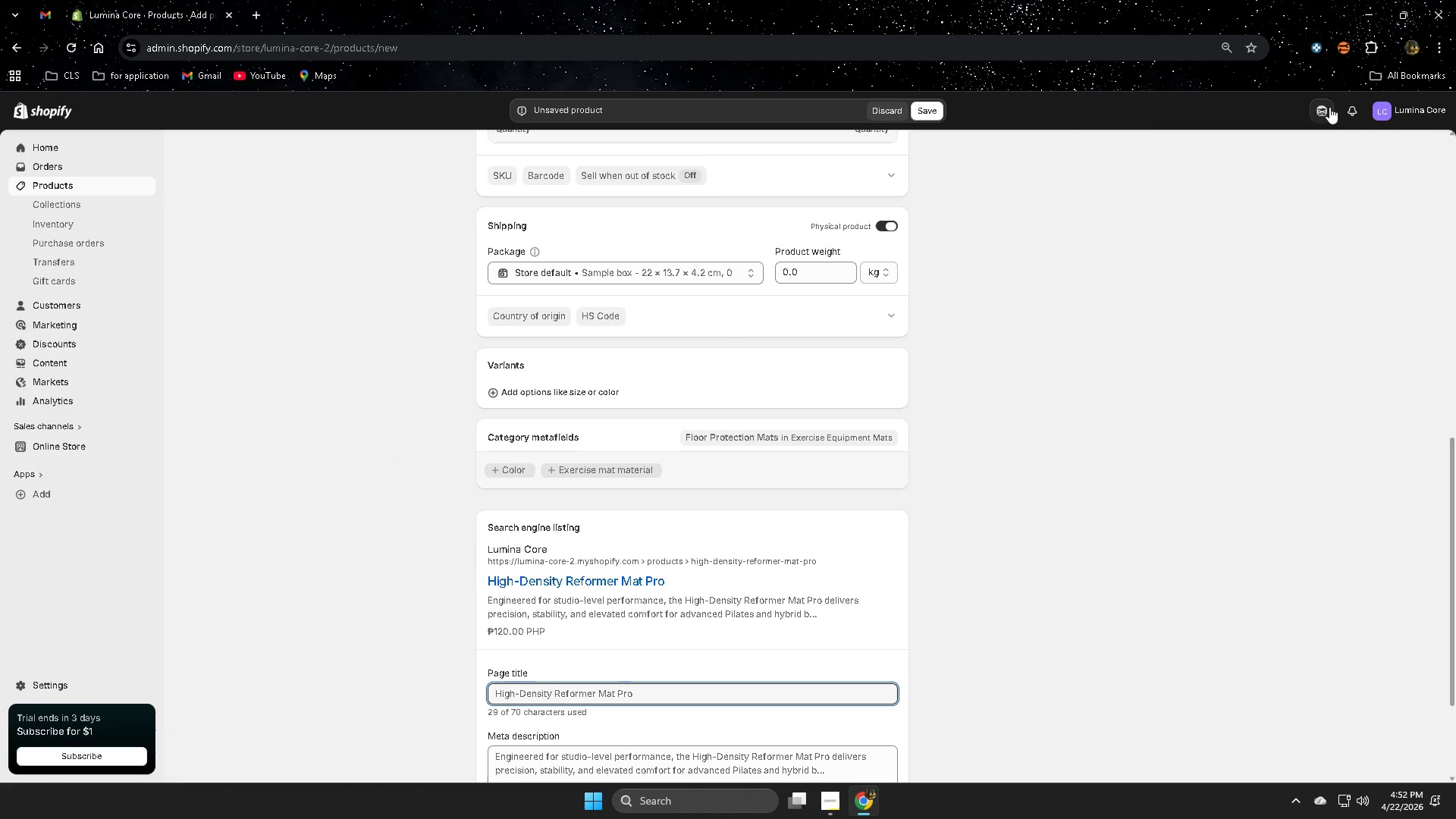 
left_click([1323, 113])
 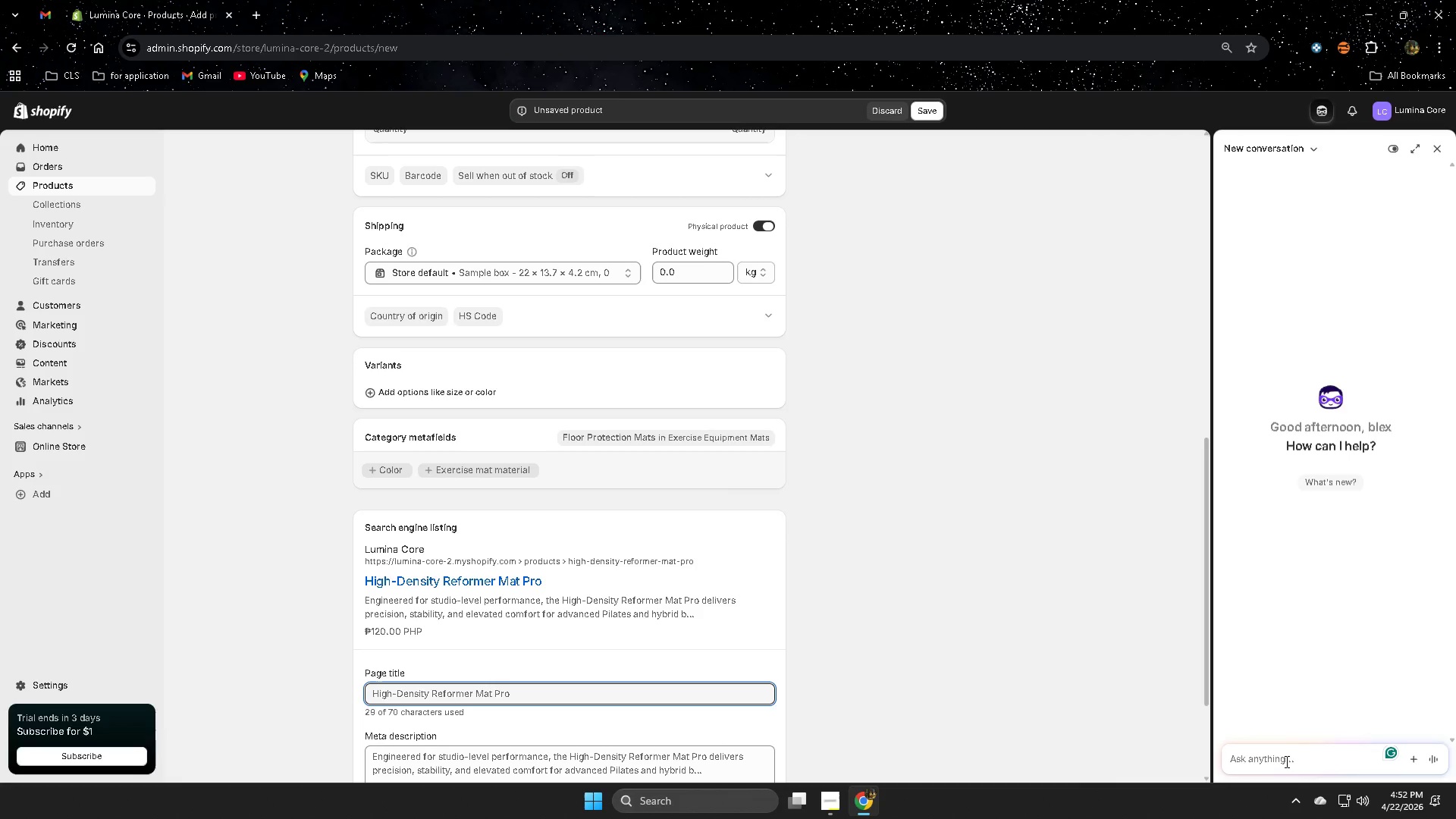 
type(can)
key(Backspace)
 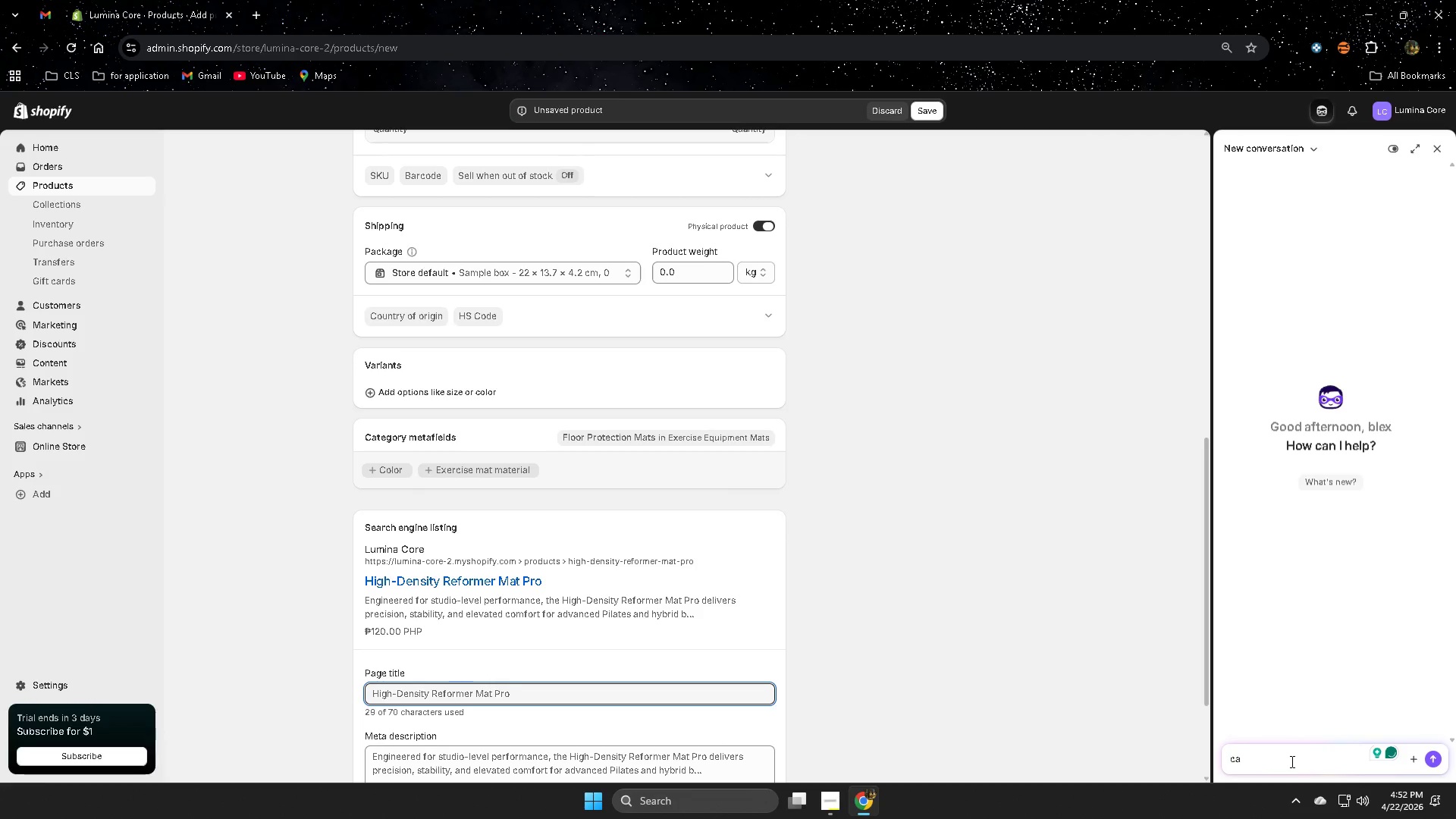 
left_click([834, 792])